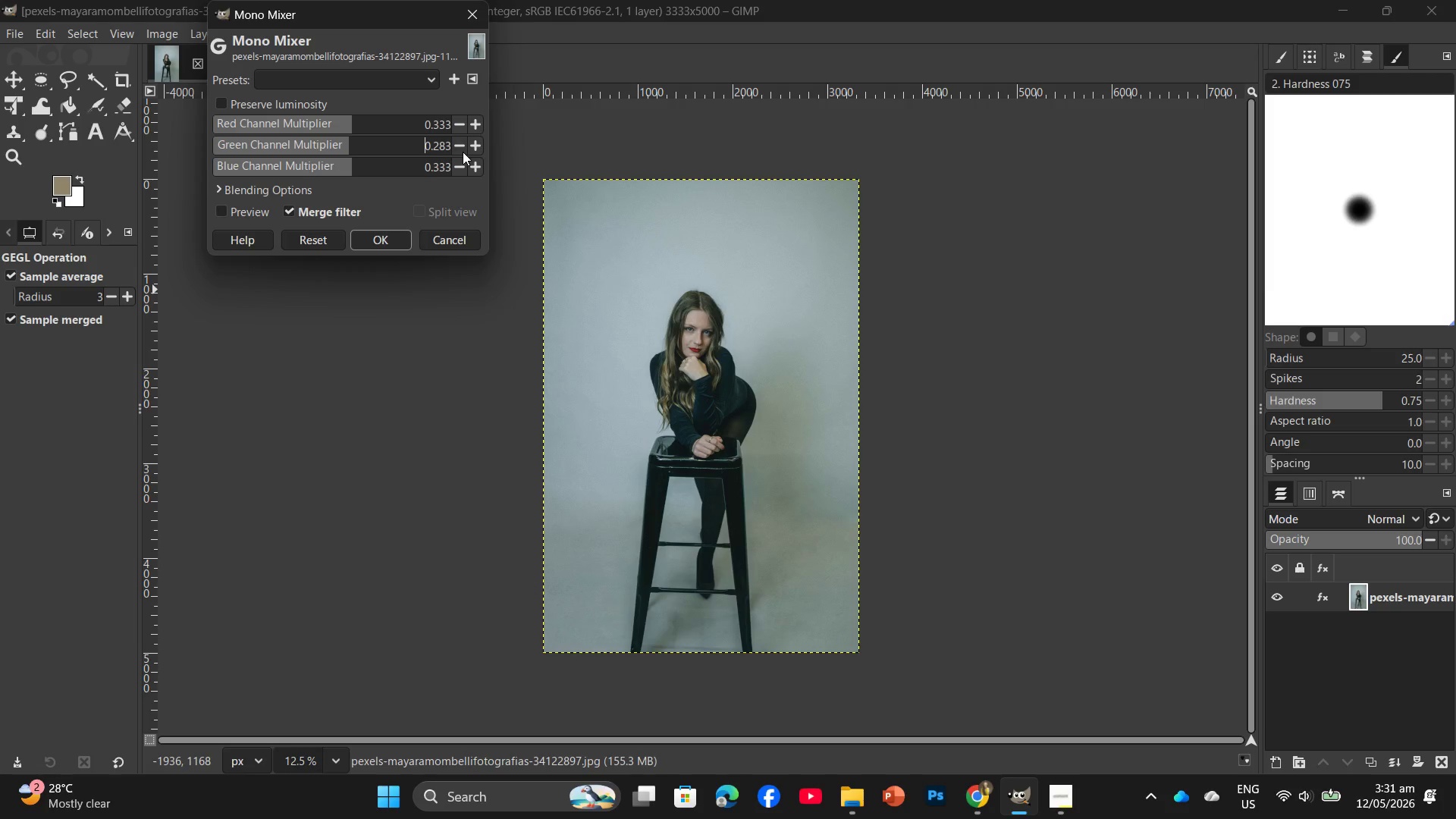 
triple_click([463, 152])
 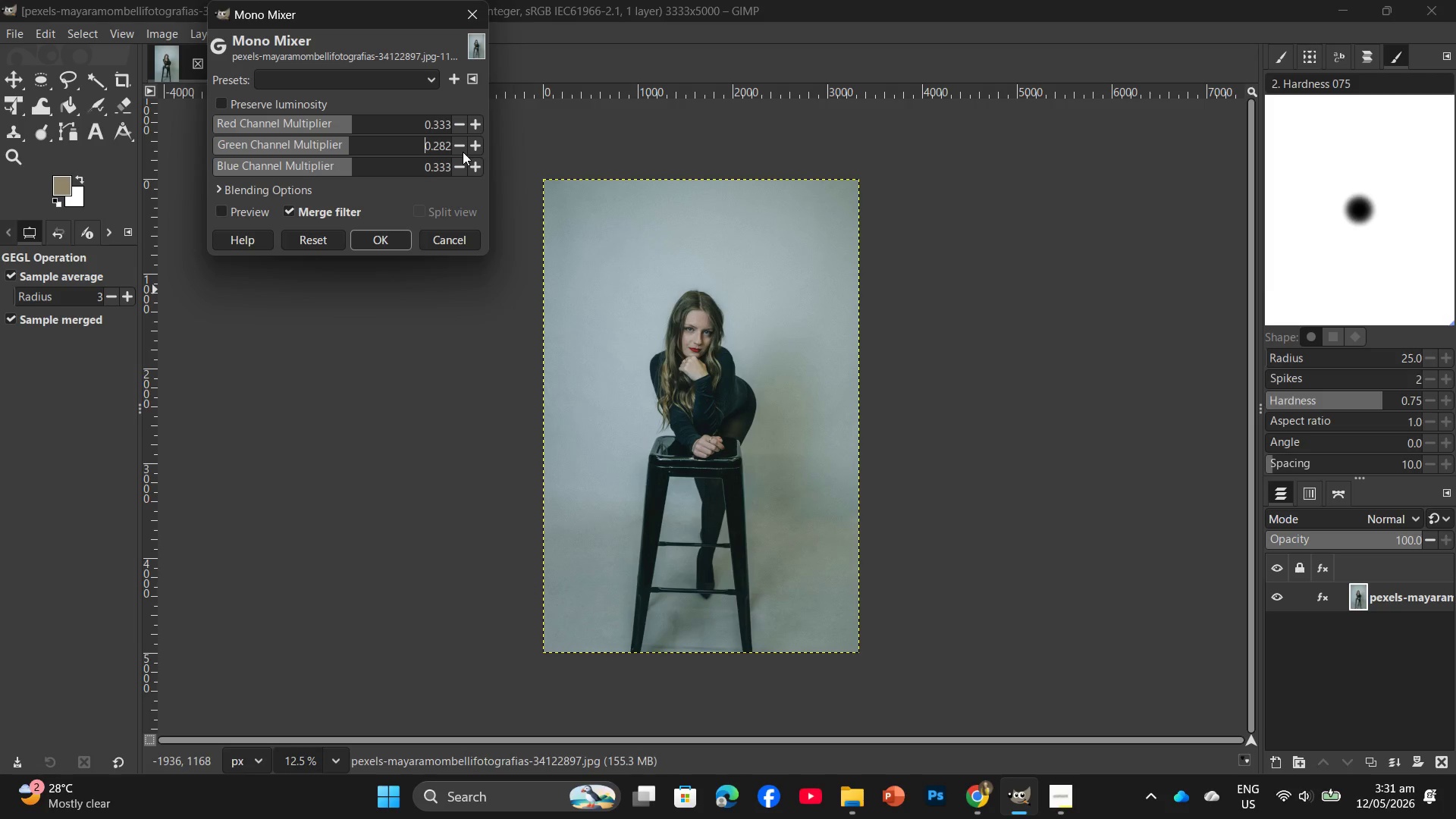 
triple_click([463, 152])
 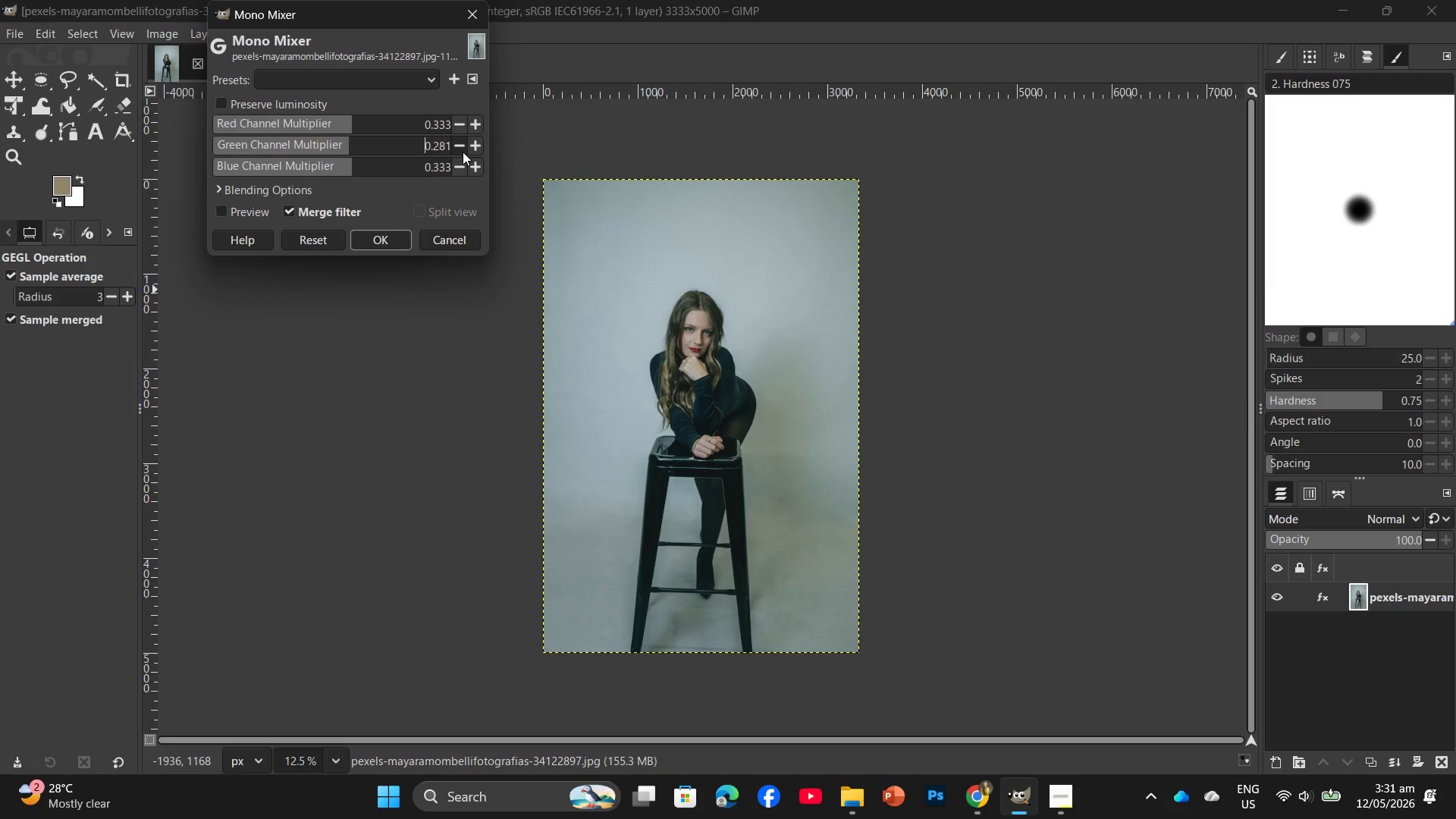 
triple_click([463, 152])
 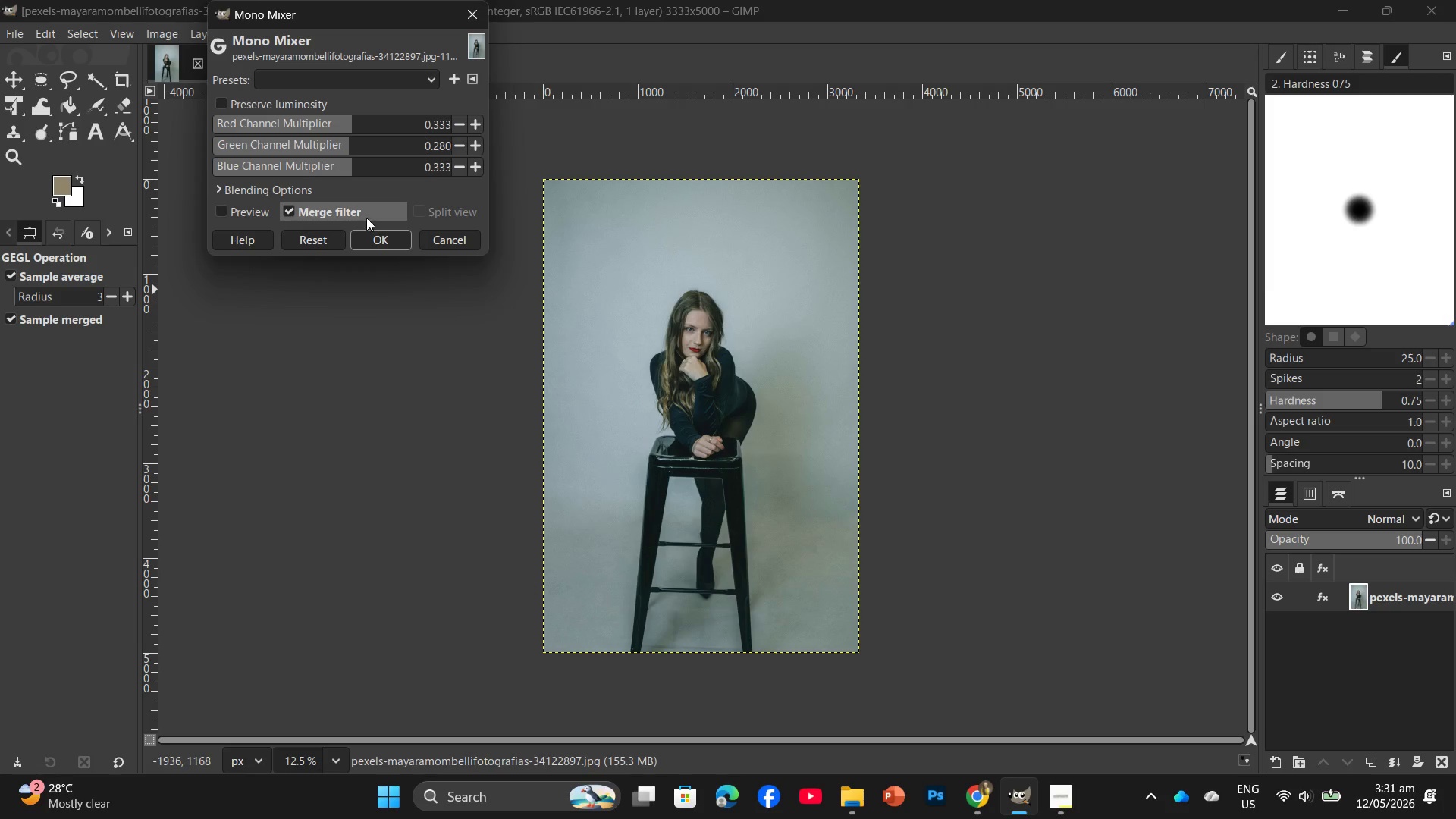 
left_click([366, 218])
 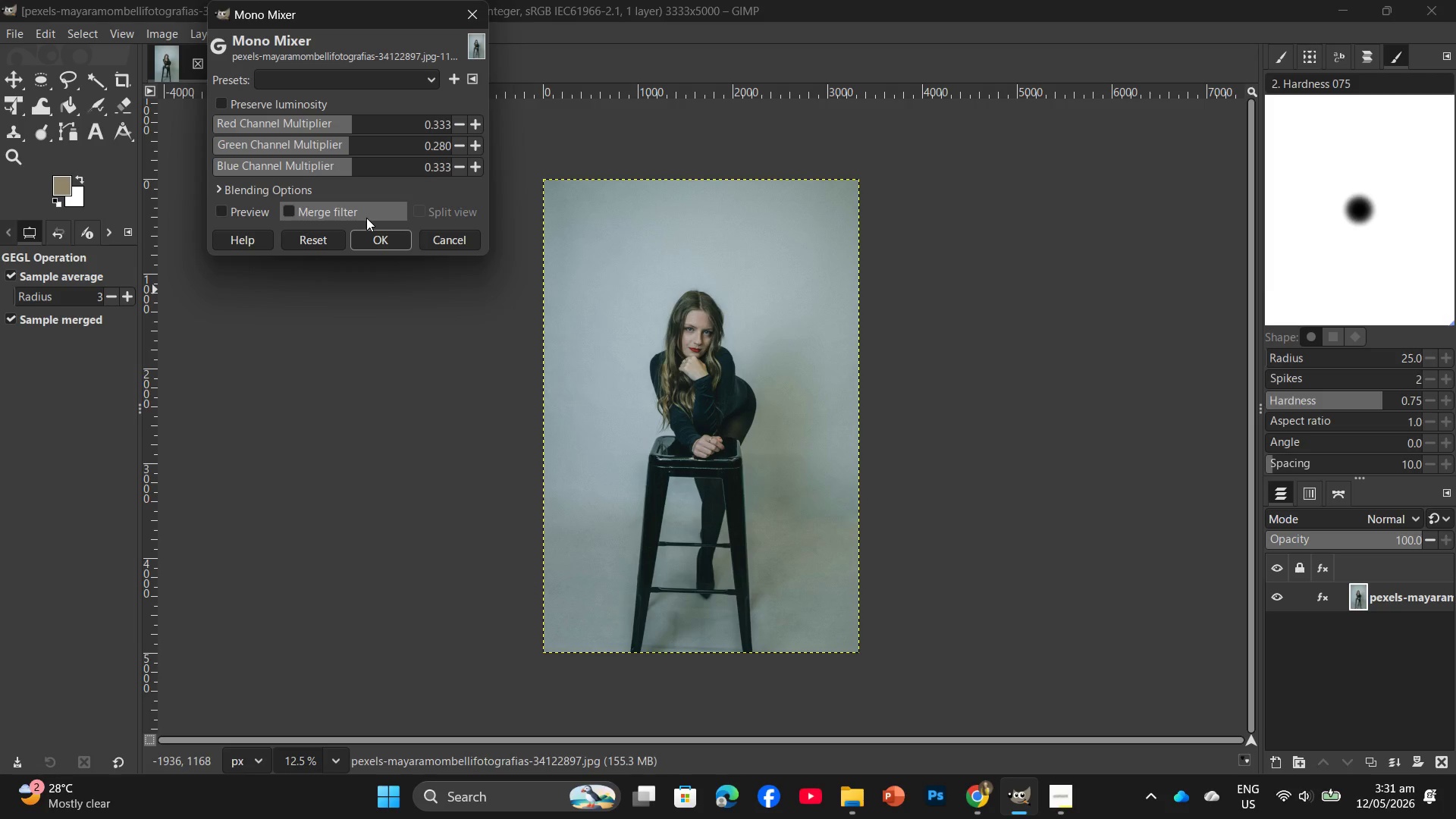 
left_click([366, 218])
 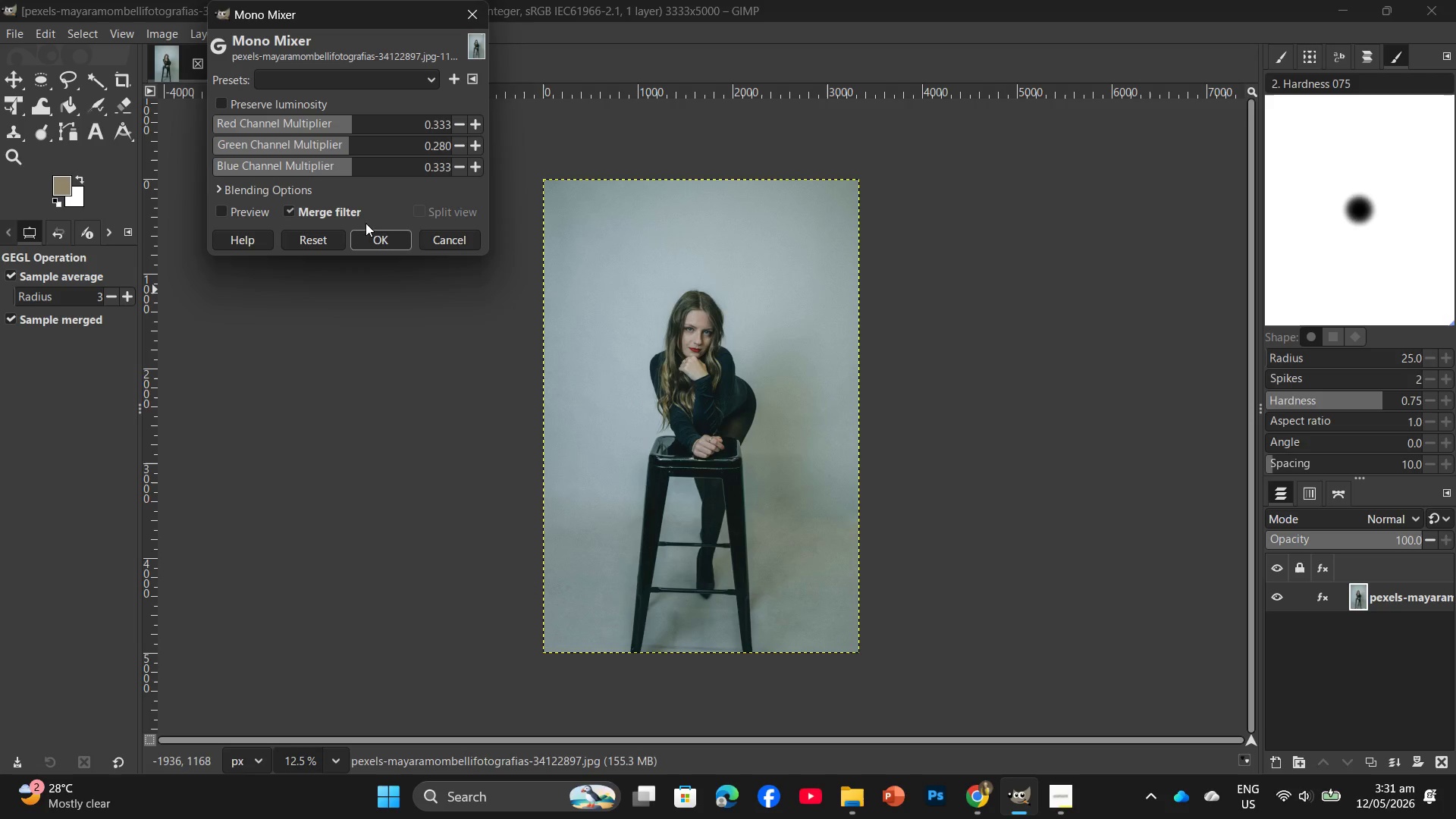 
double_click([366, 231])
 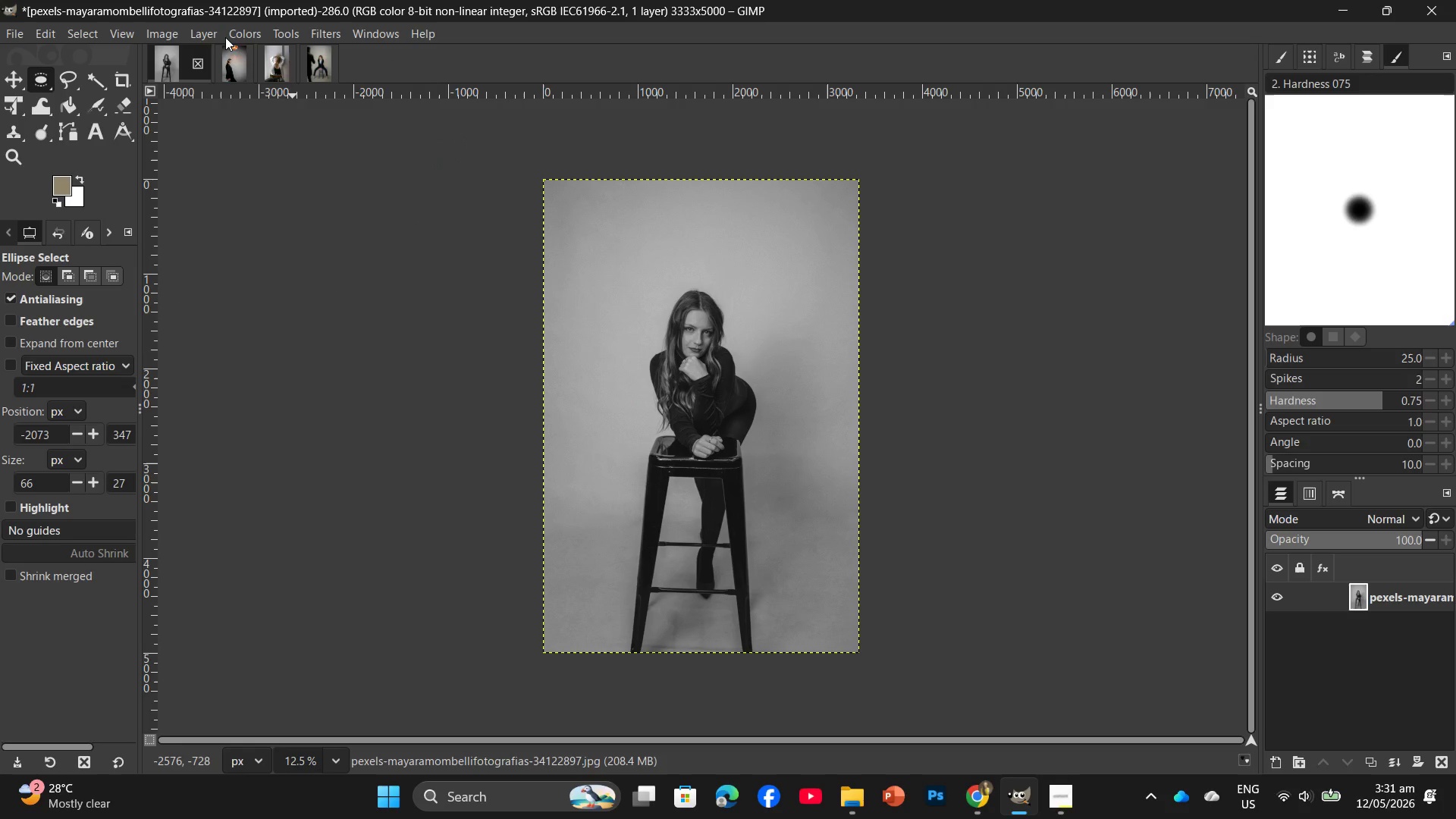 
left_click([230, 35])
 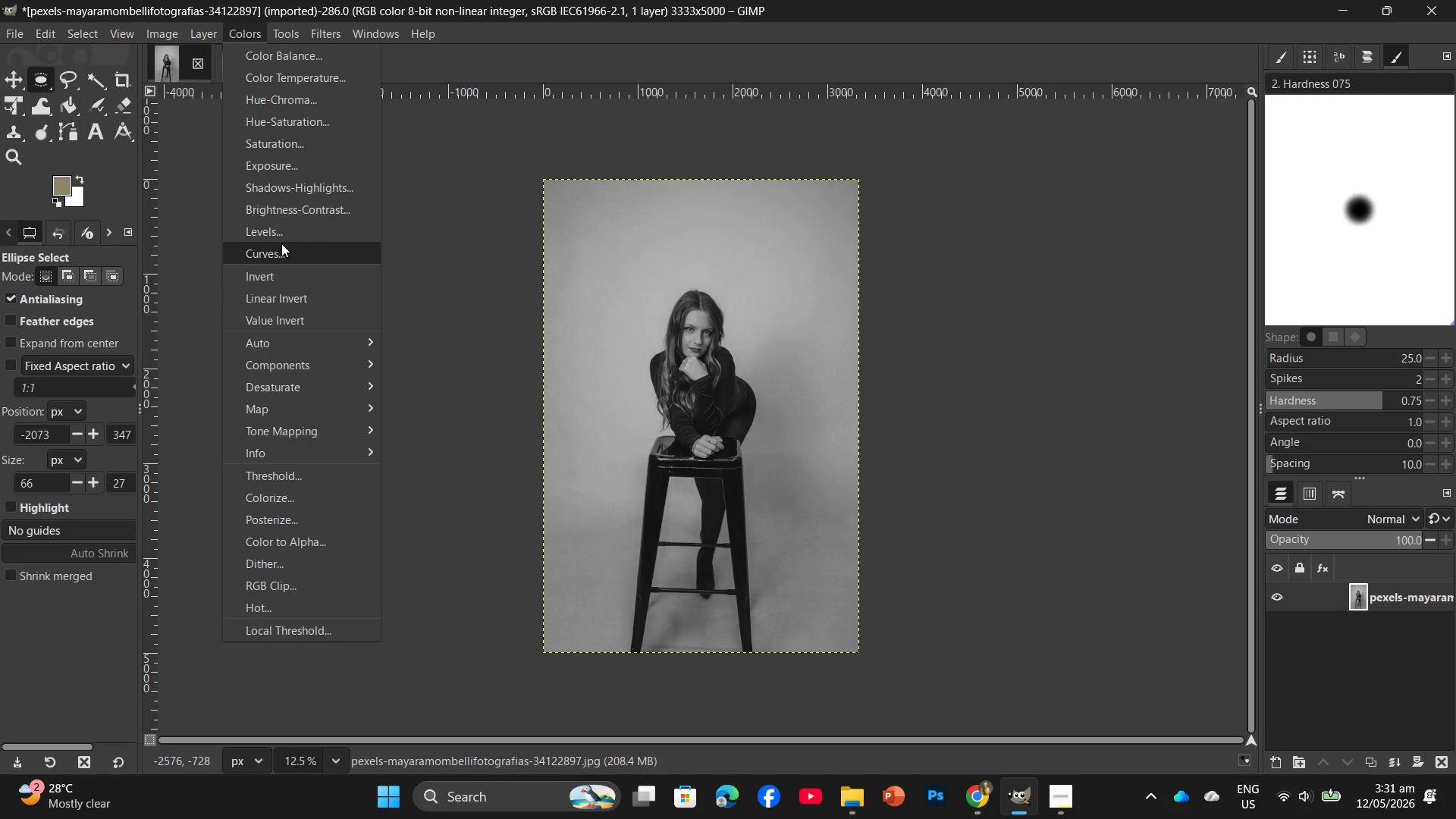 
left_click([277, 252])
 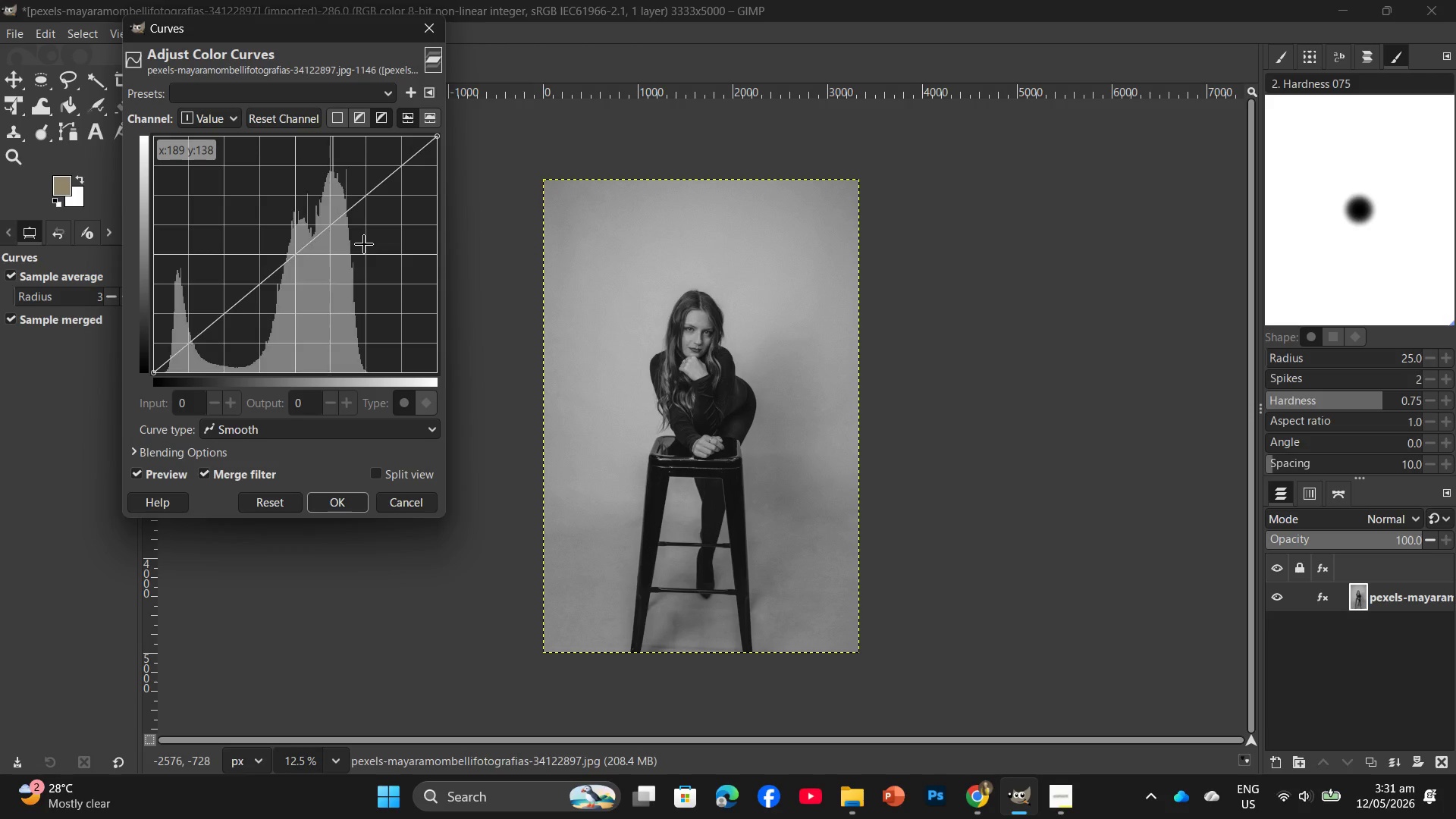 
left_click([362, 231])
 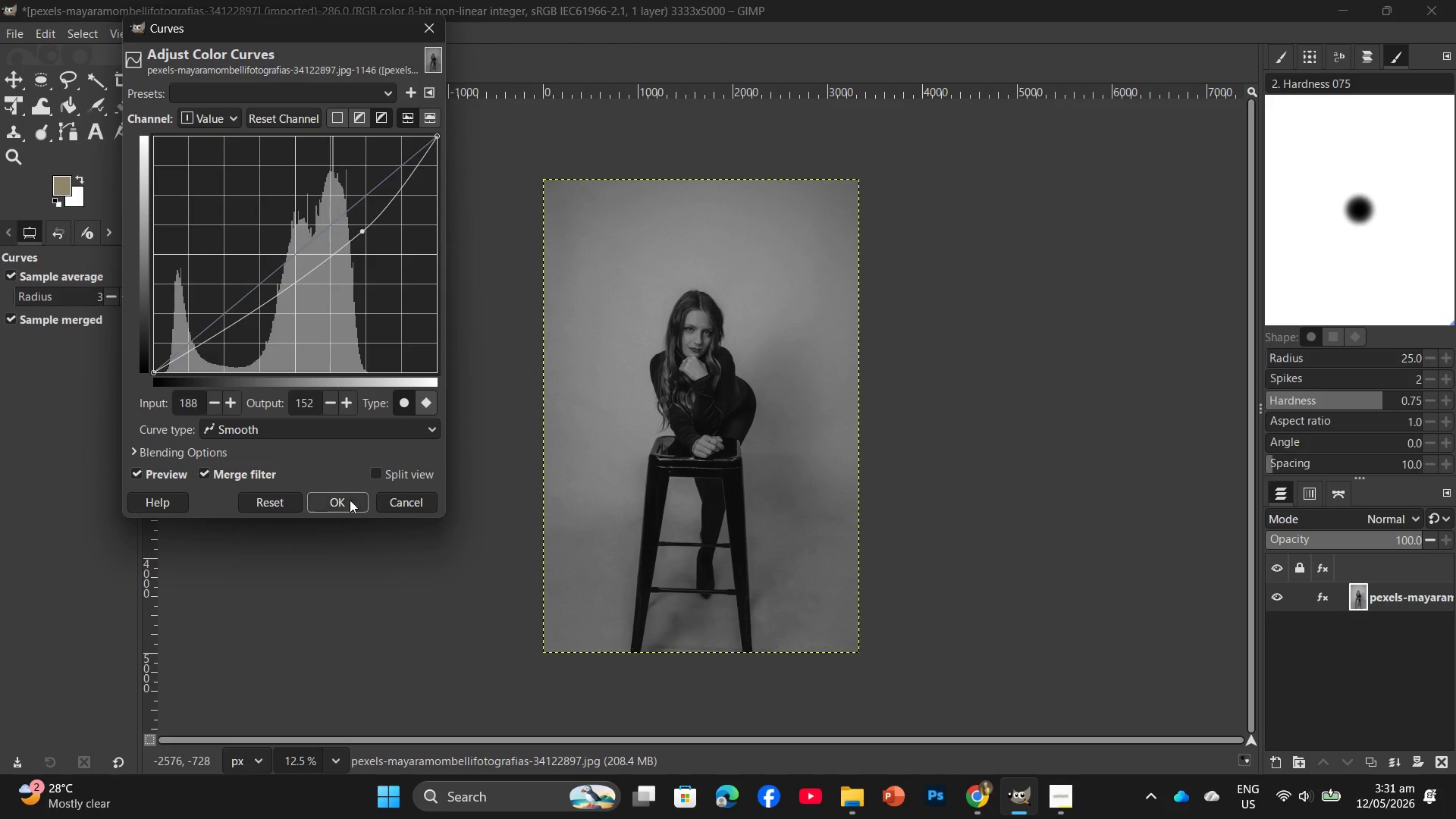 
left_click([334, 497])
 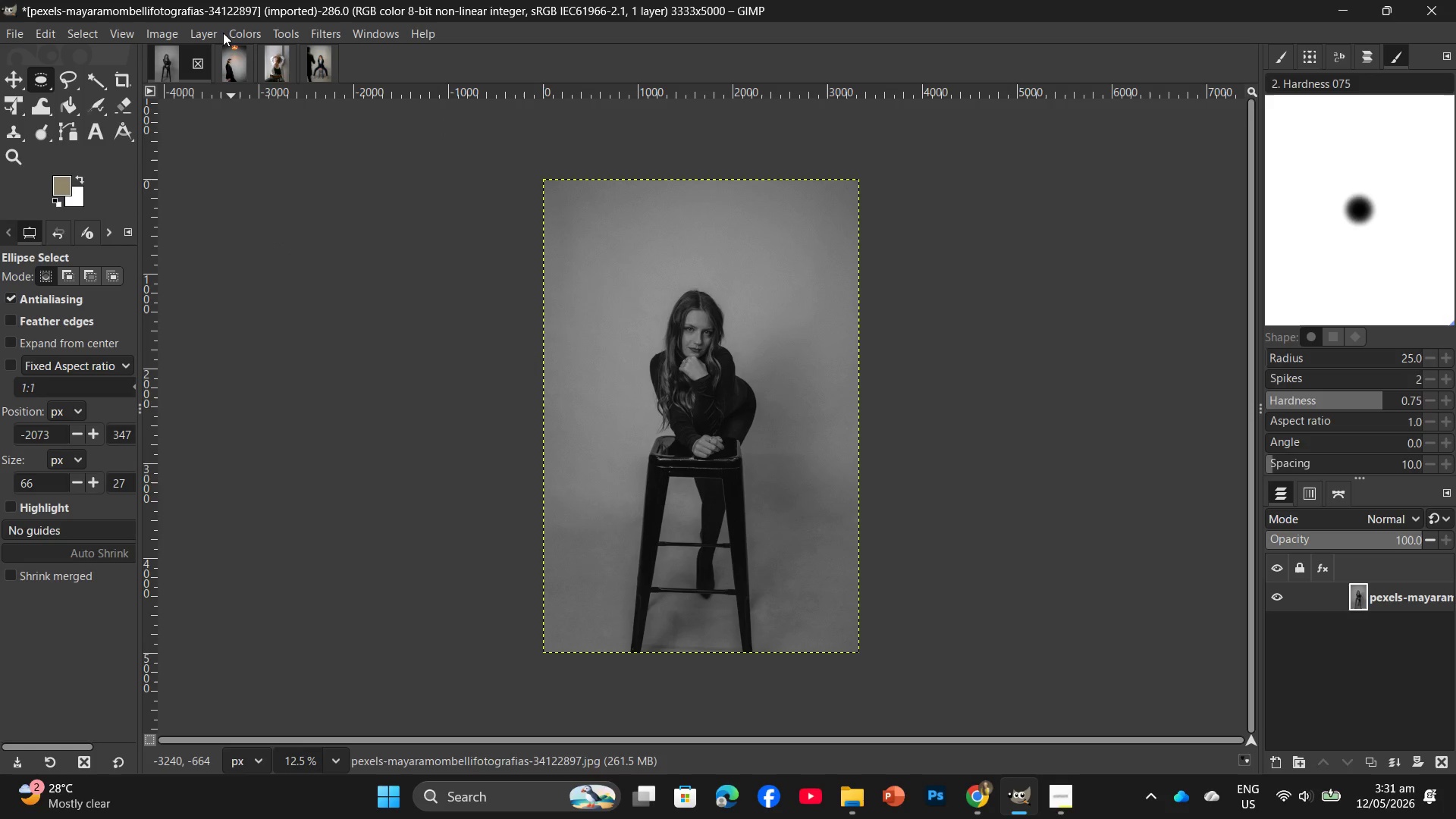 
left_click([238, 35])
 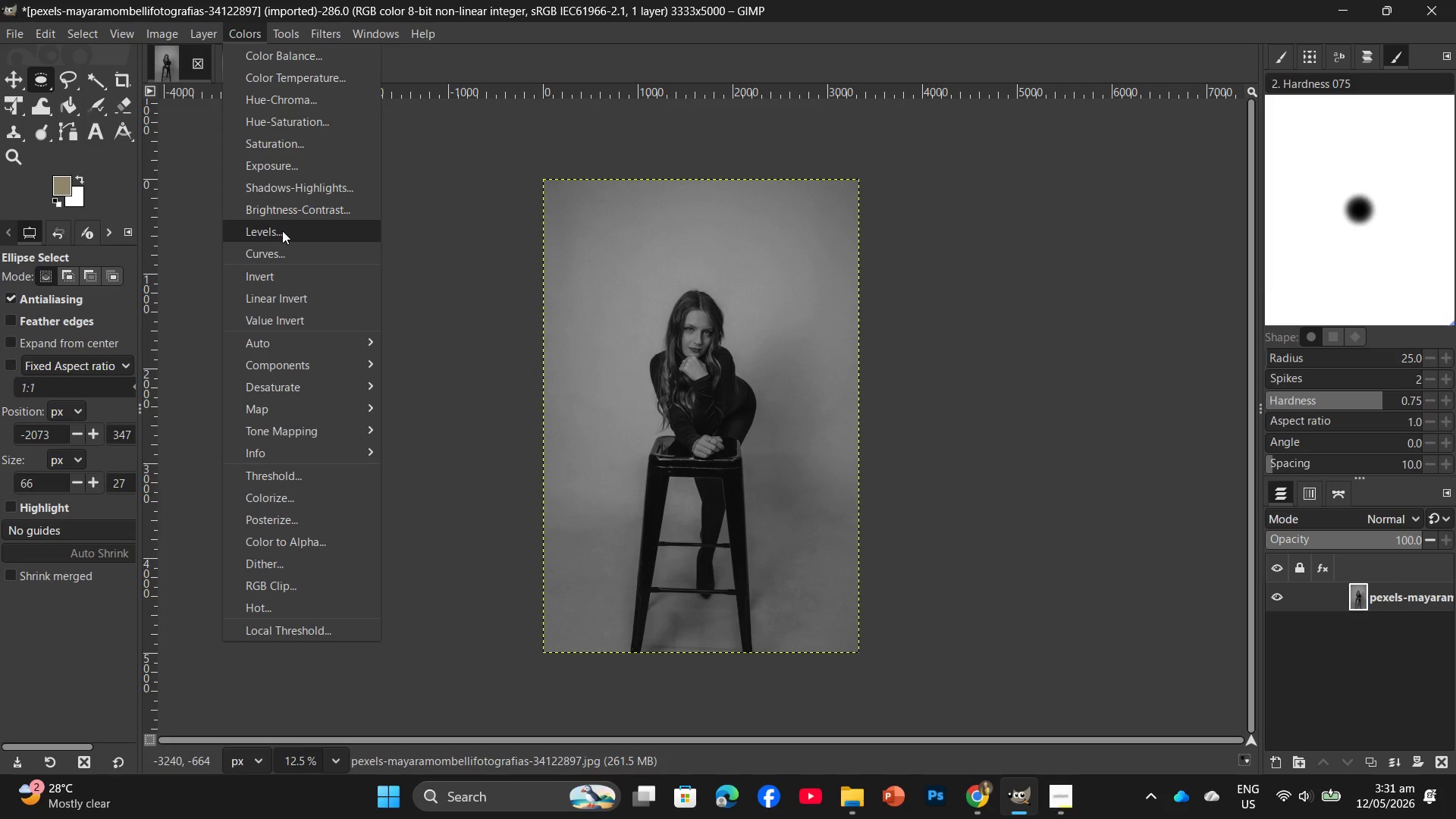 
left_click([282, 231])
 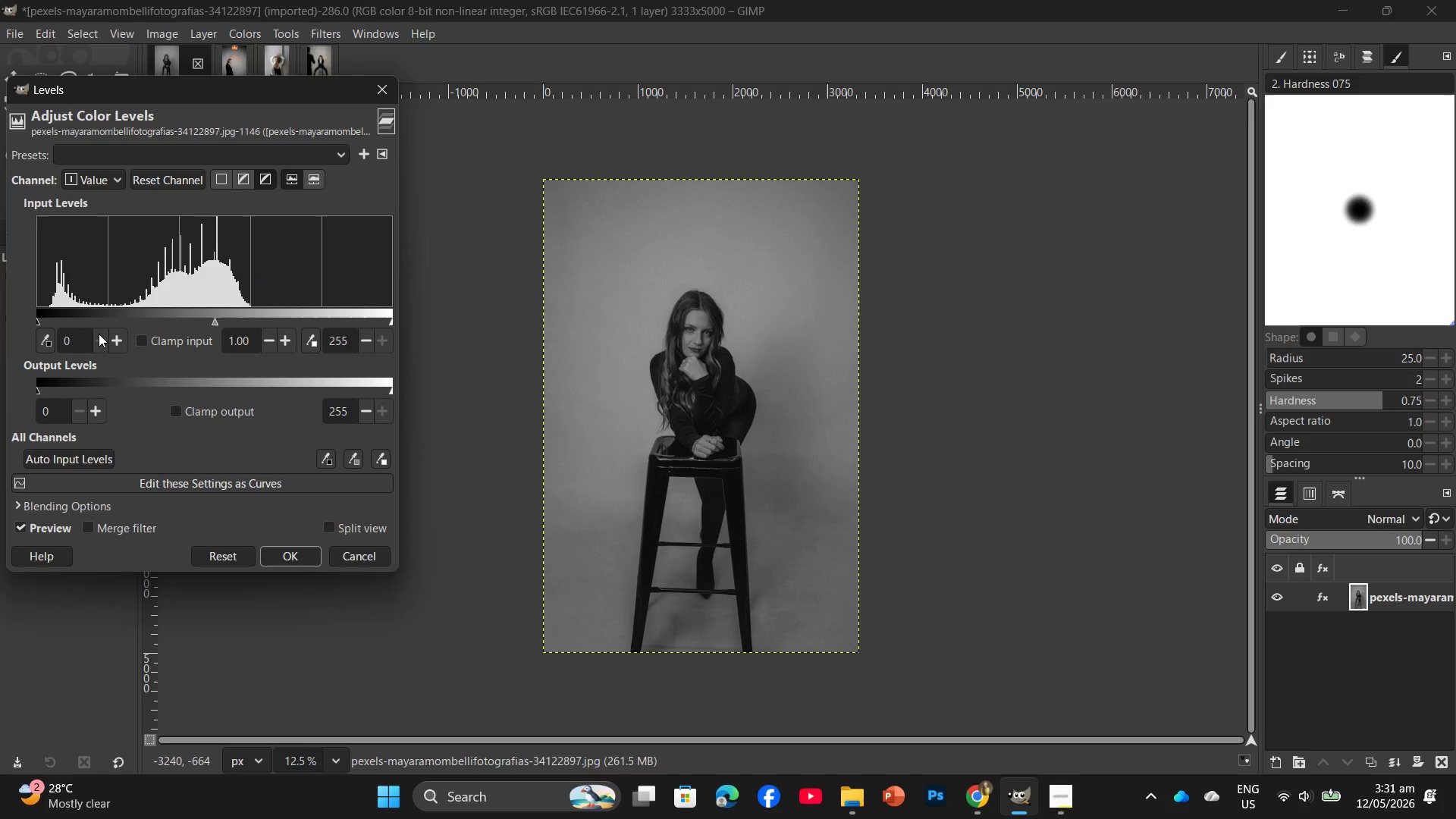 
left_click([82, 340])
 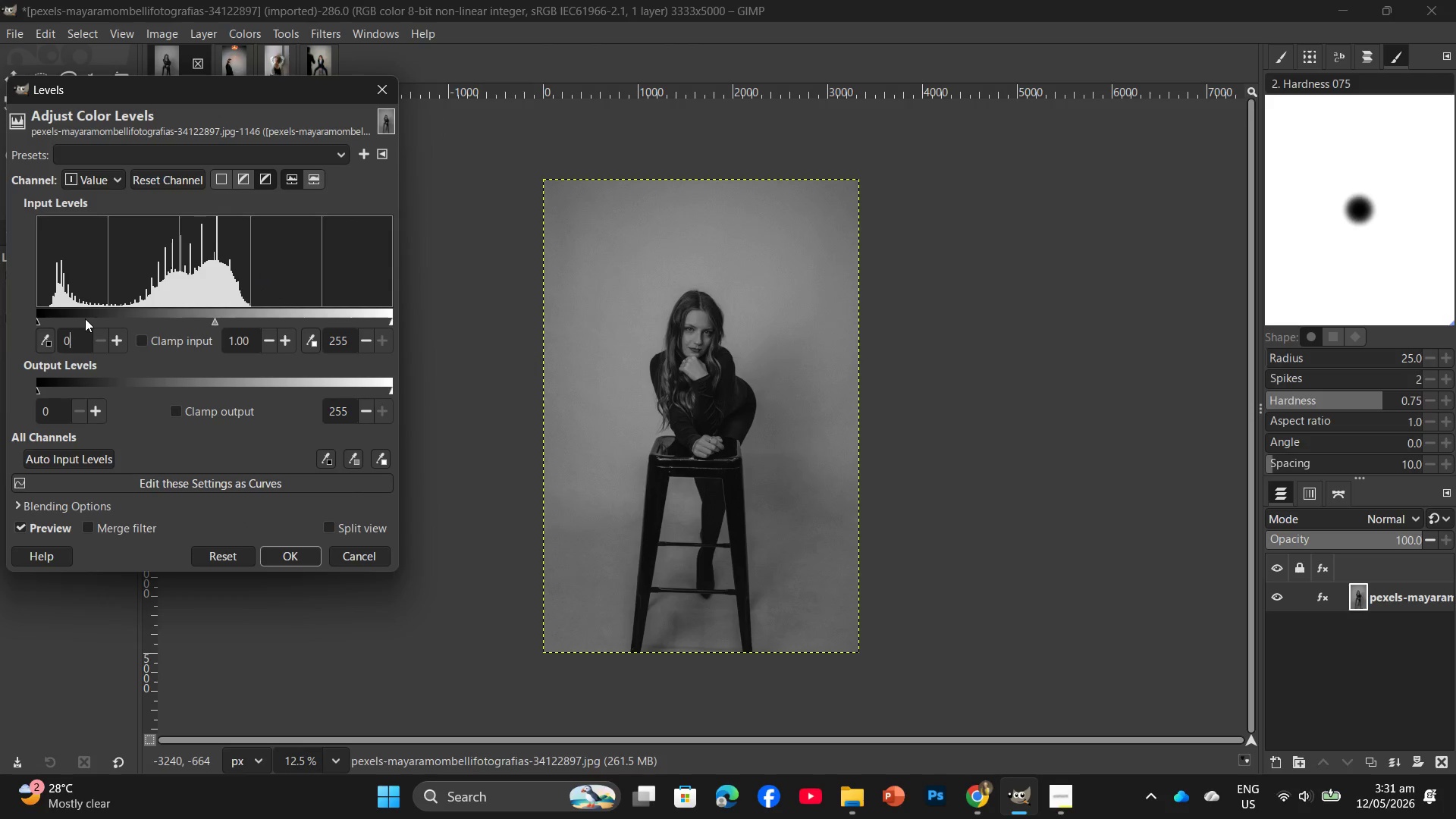 
key(Backspace)
 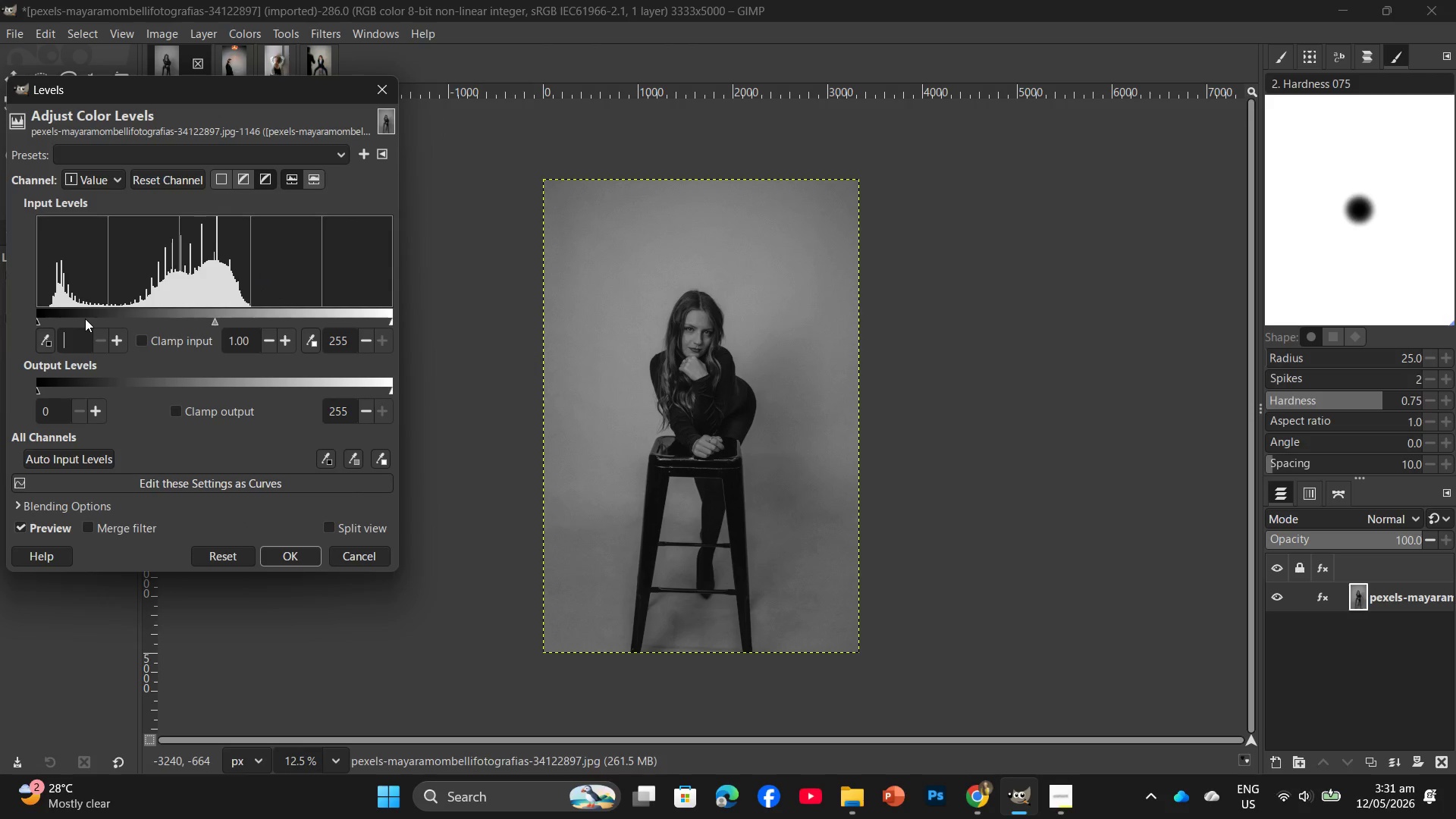 
key(Numpad1)
 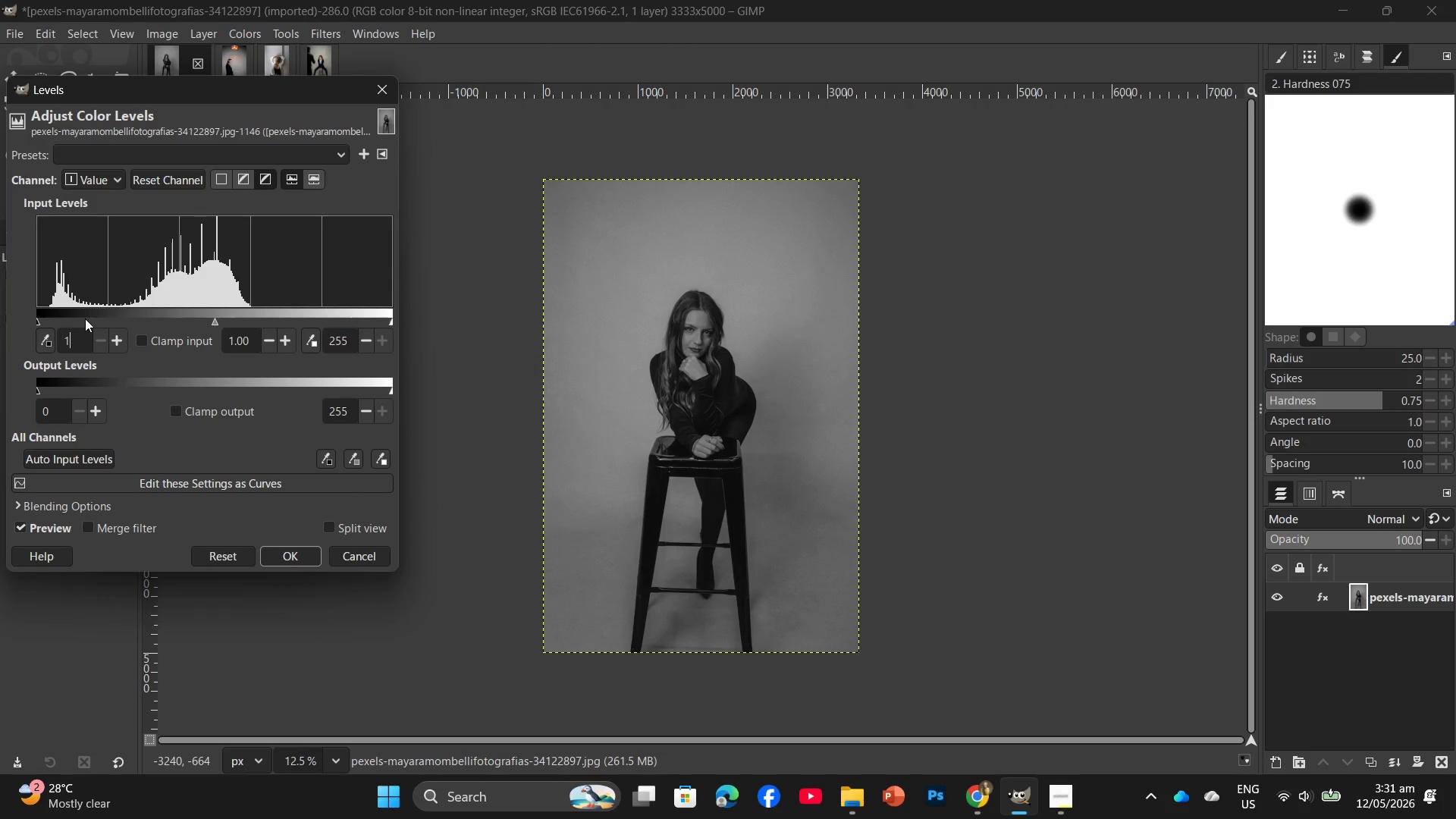 
key(Numpad0)
 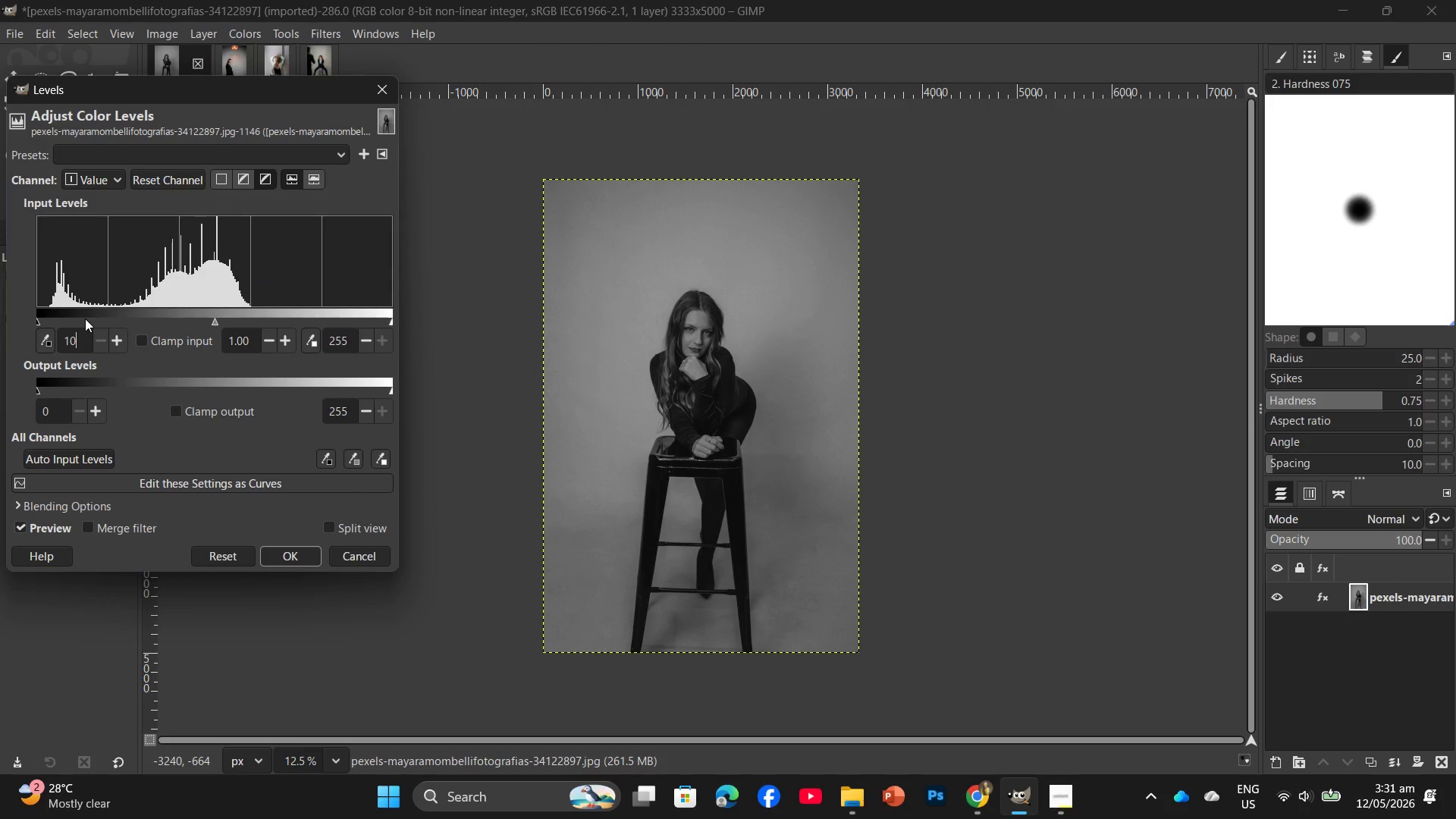 
key(Enter)
 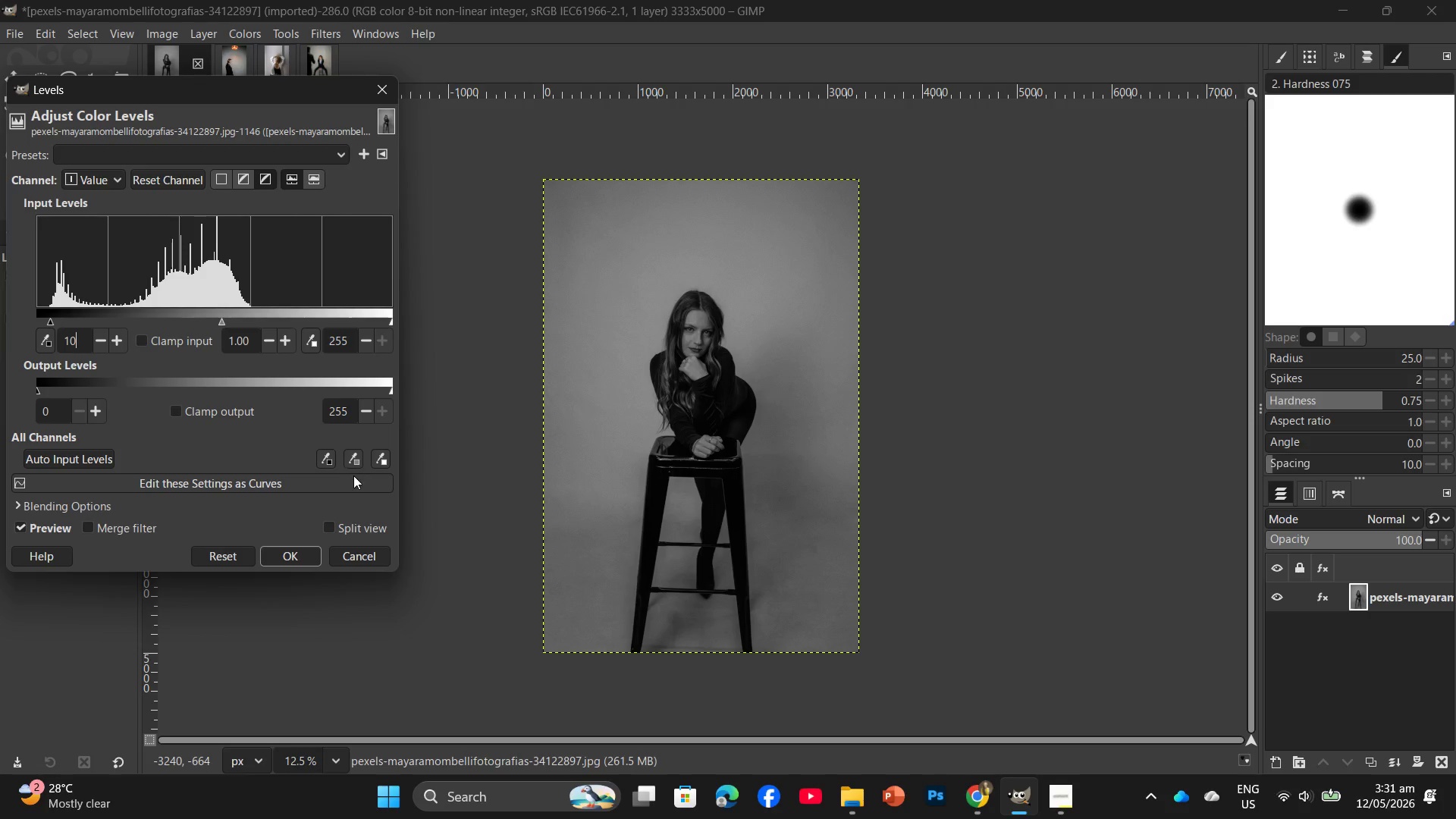 
key(Backspace)
 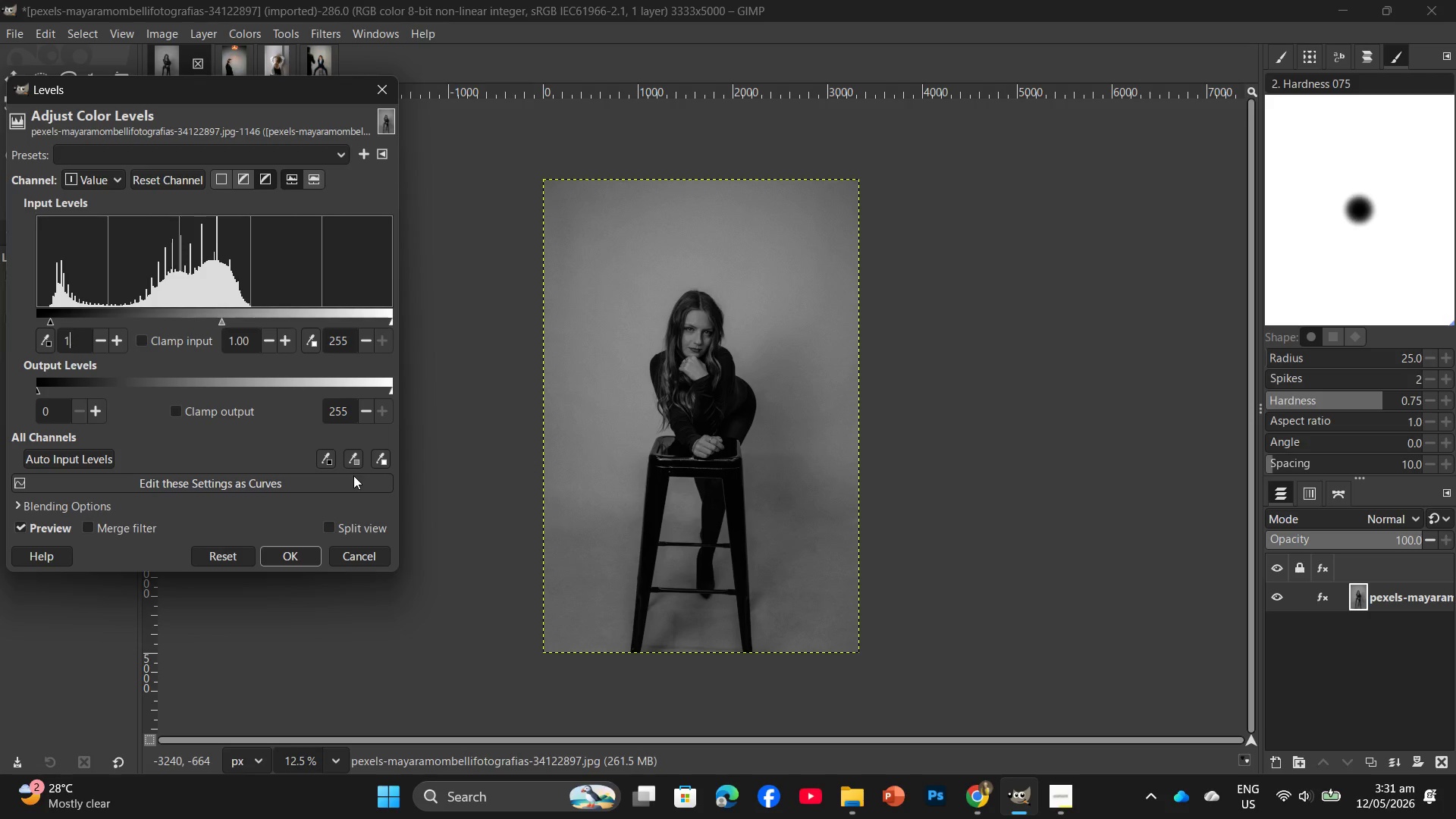 
key(Backspace)
 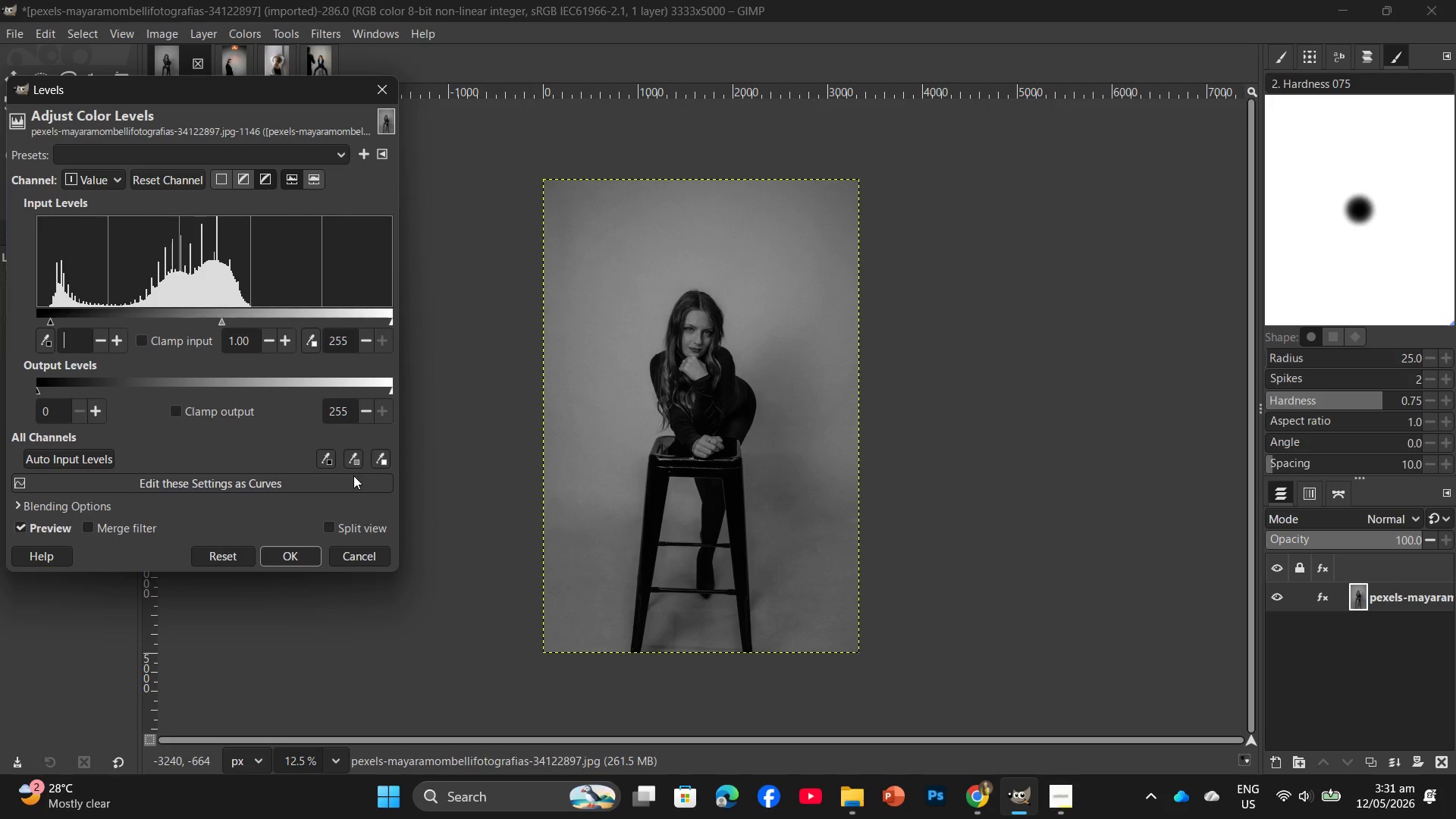 
key(Backspace)
 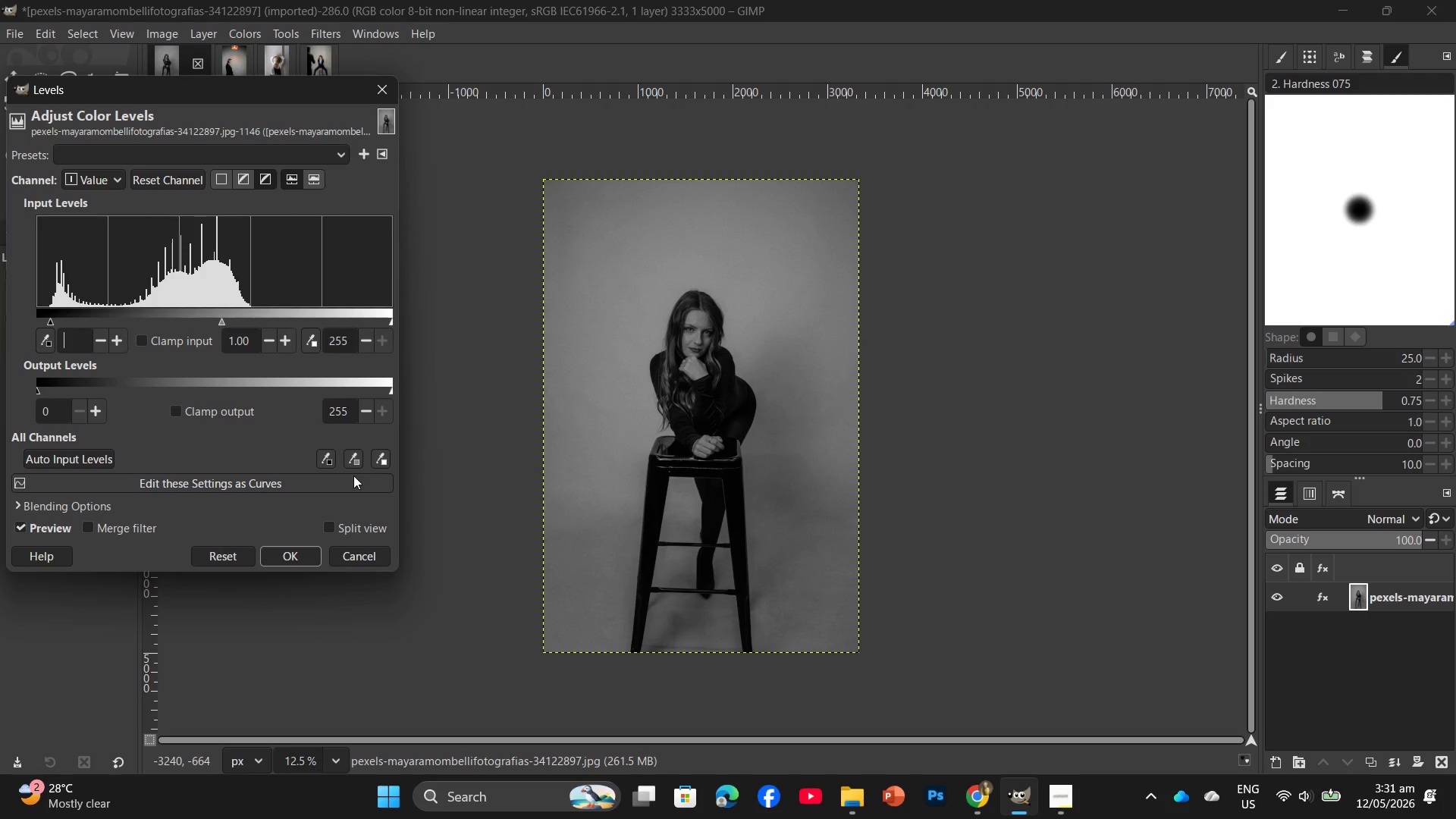 
key(Numpad1)
 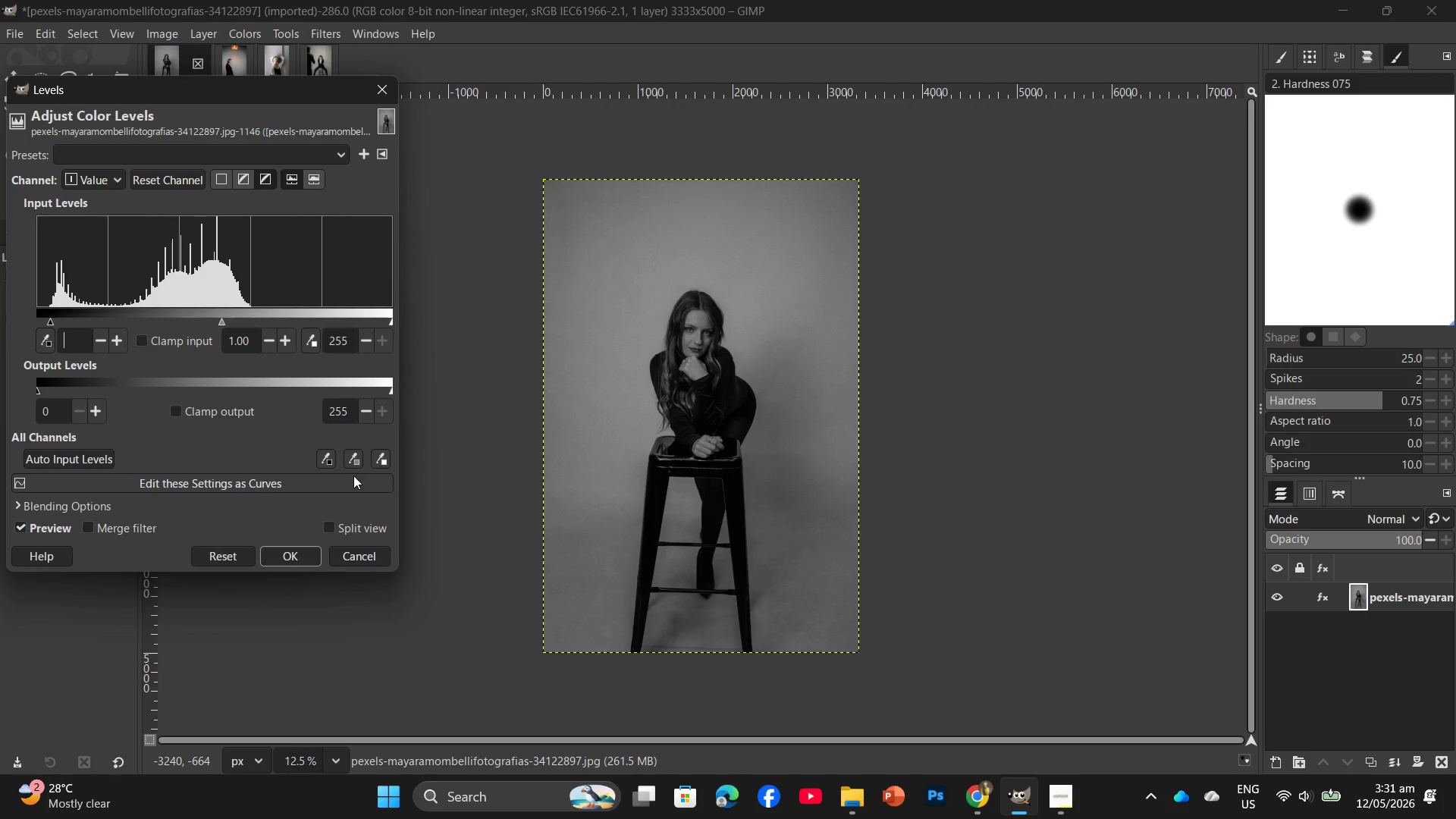 
key(Numpad5)
 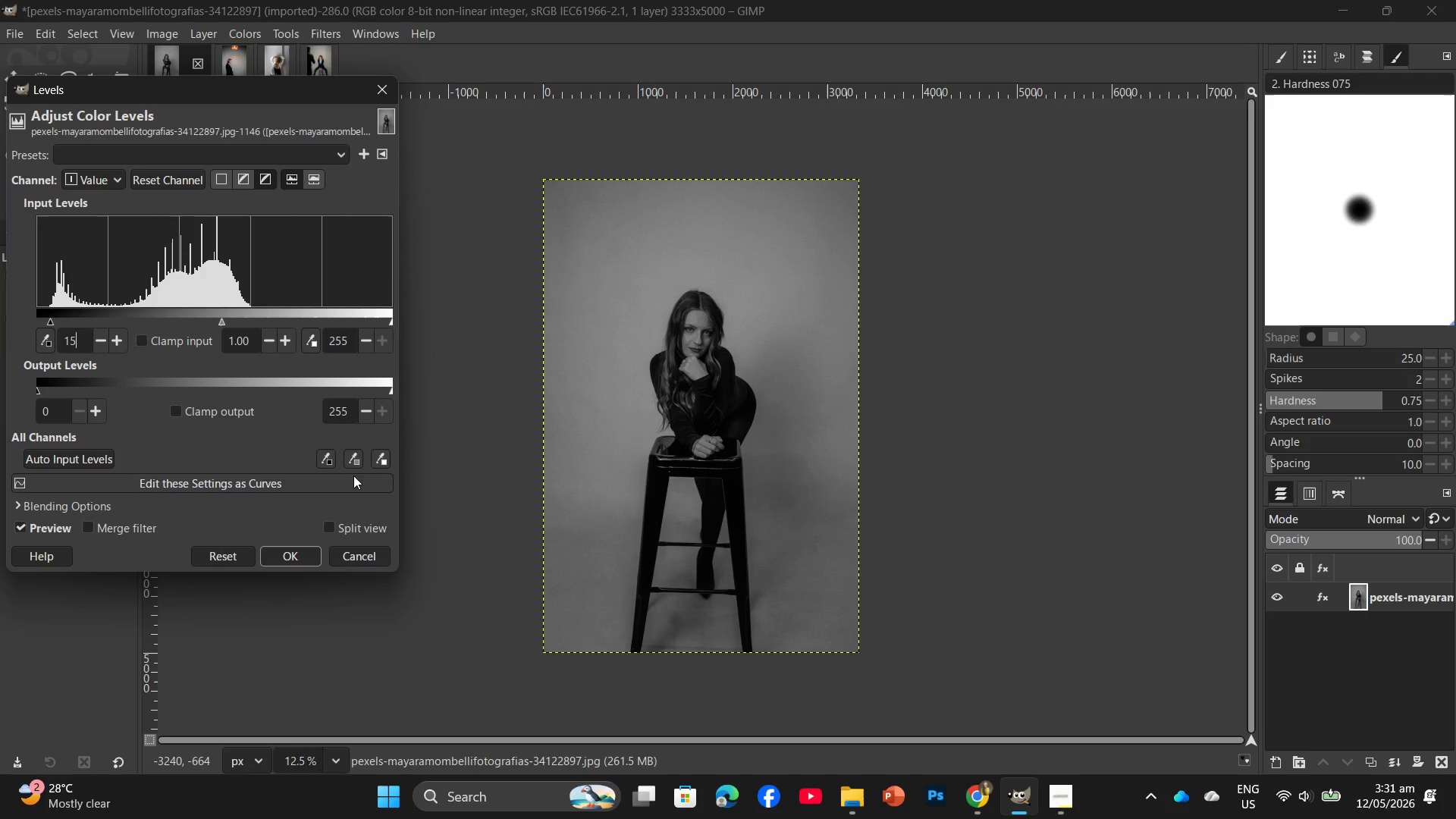 
key(Enter)
 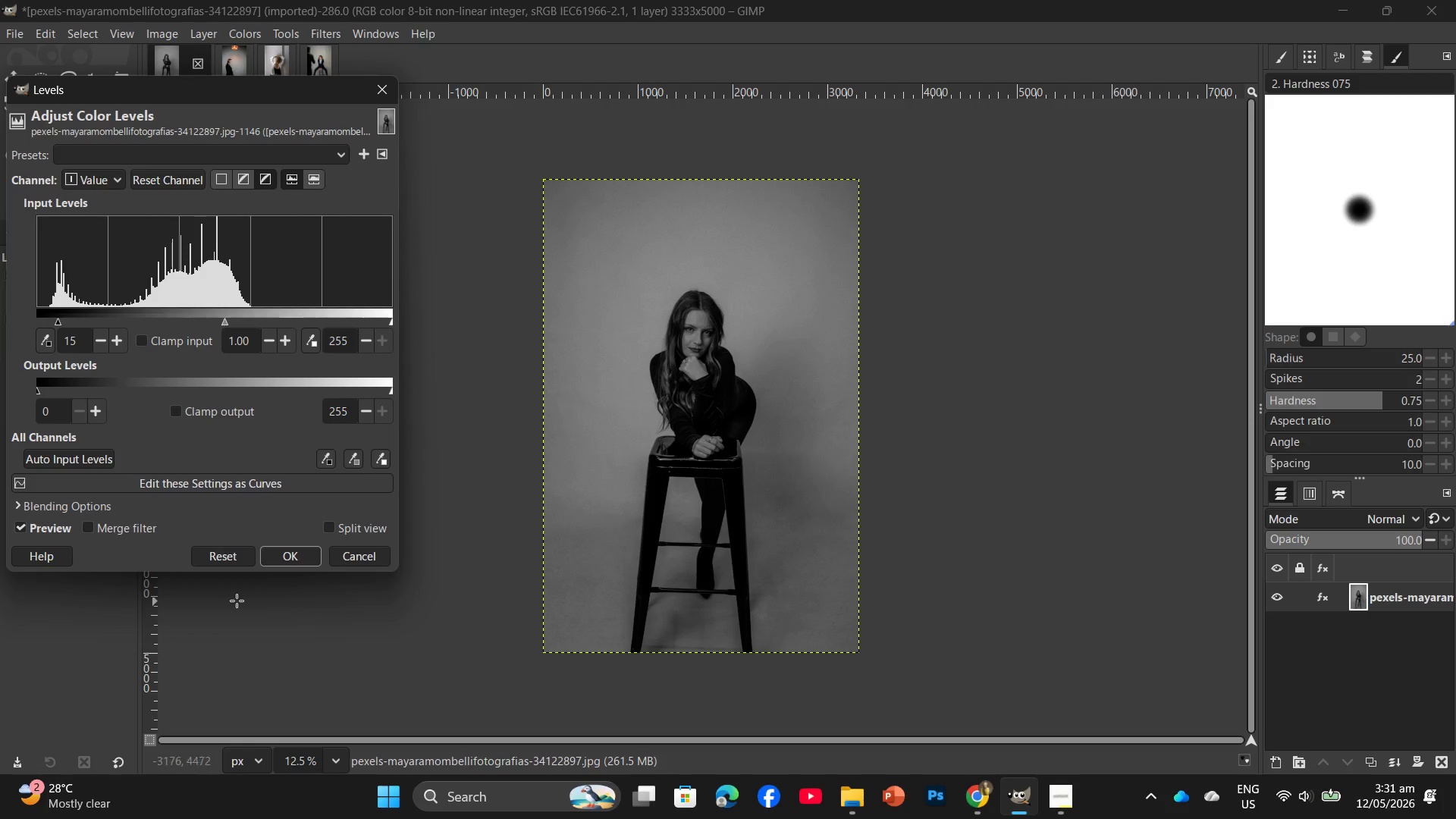 
left_click([289, 572])
 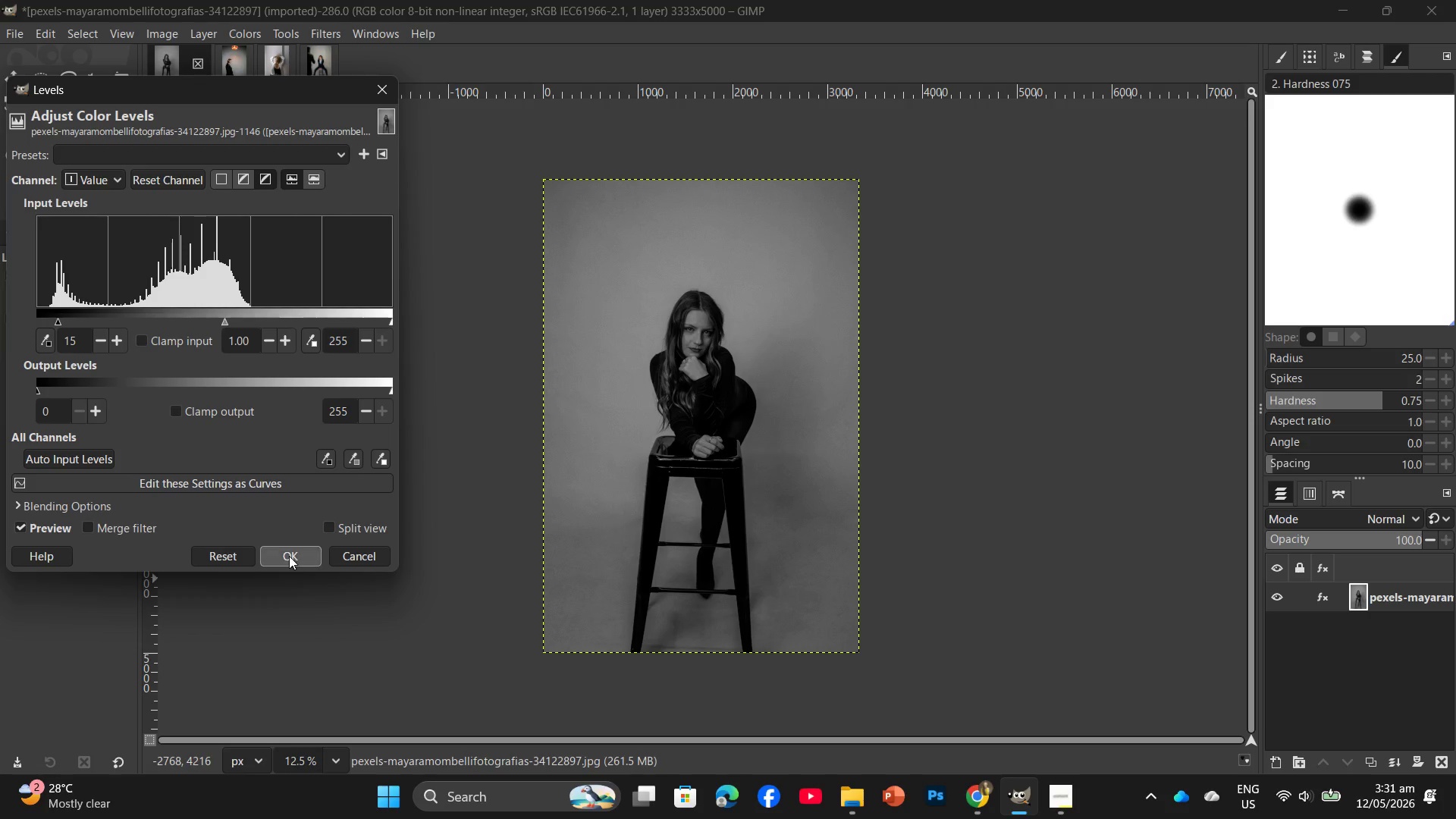 
left_click([289, 555])
 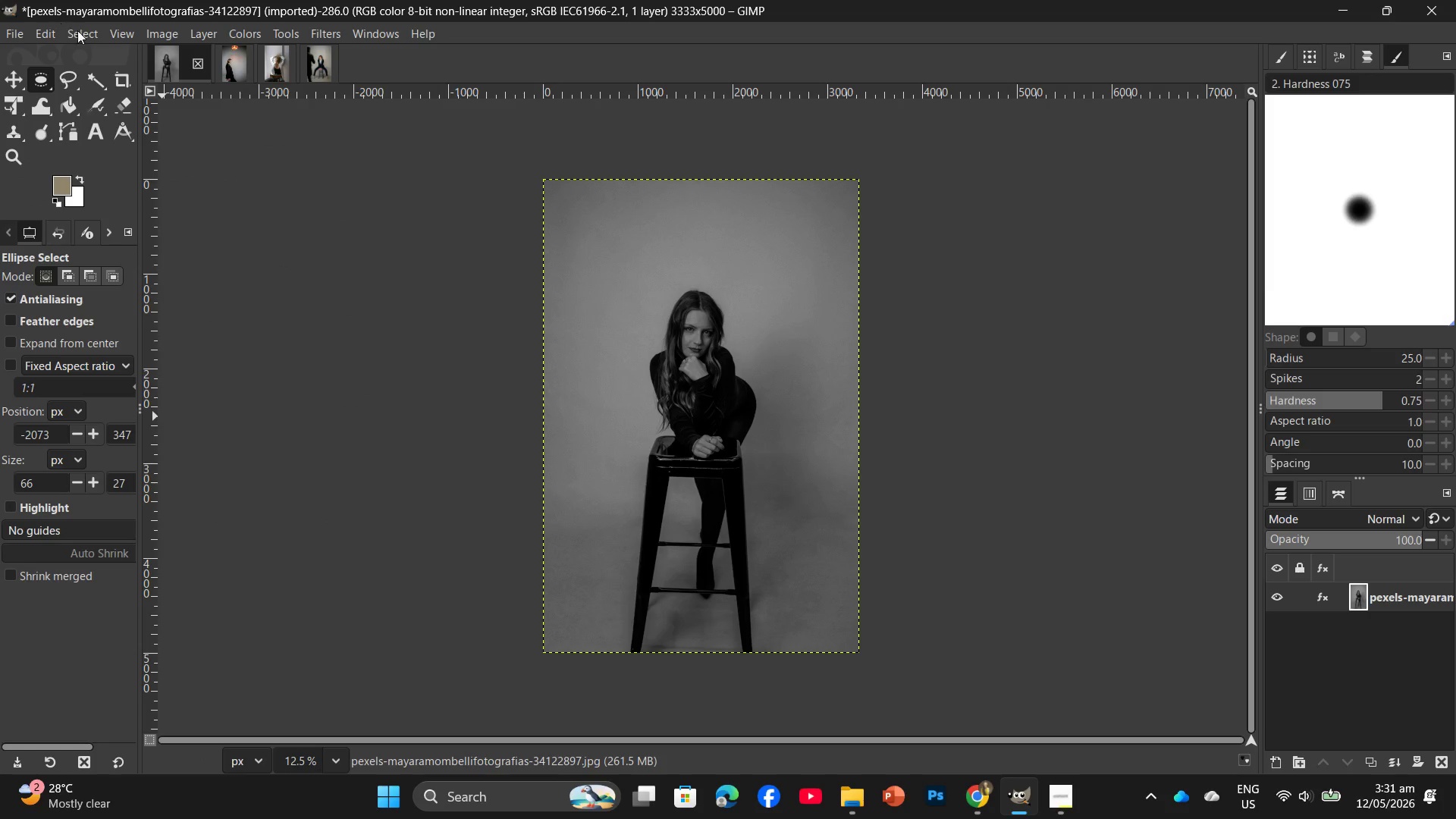 
left_click([145, 28])
 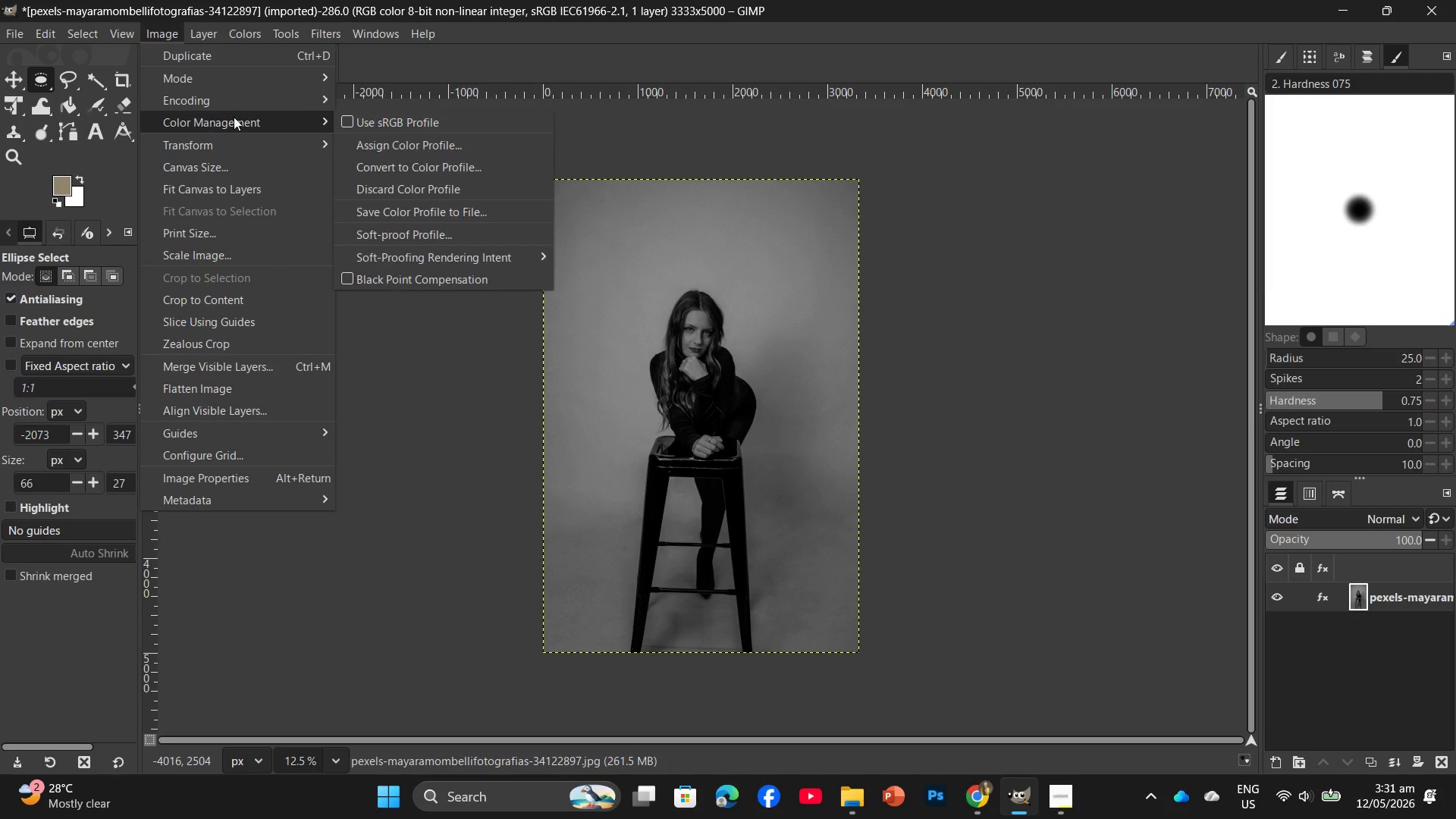 
left_click([362, 130])
 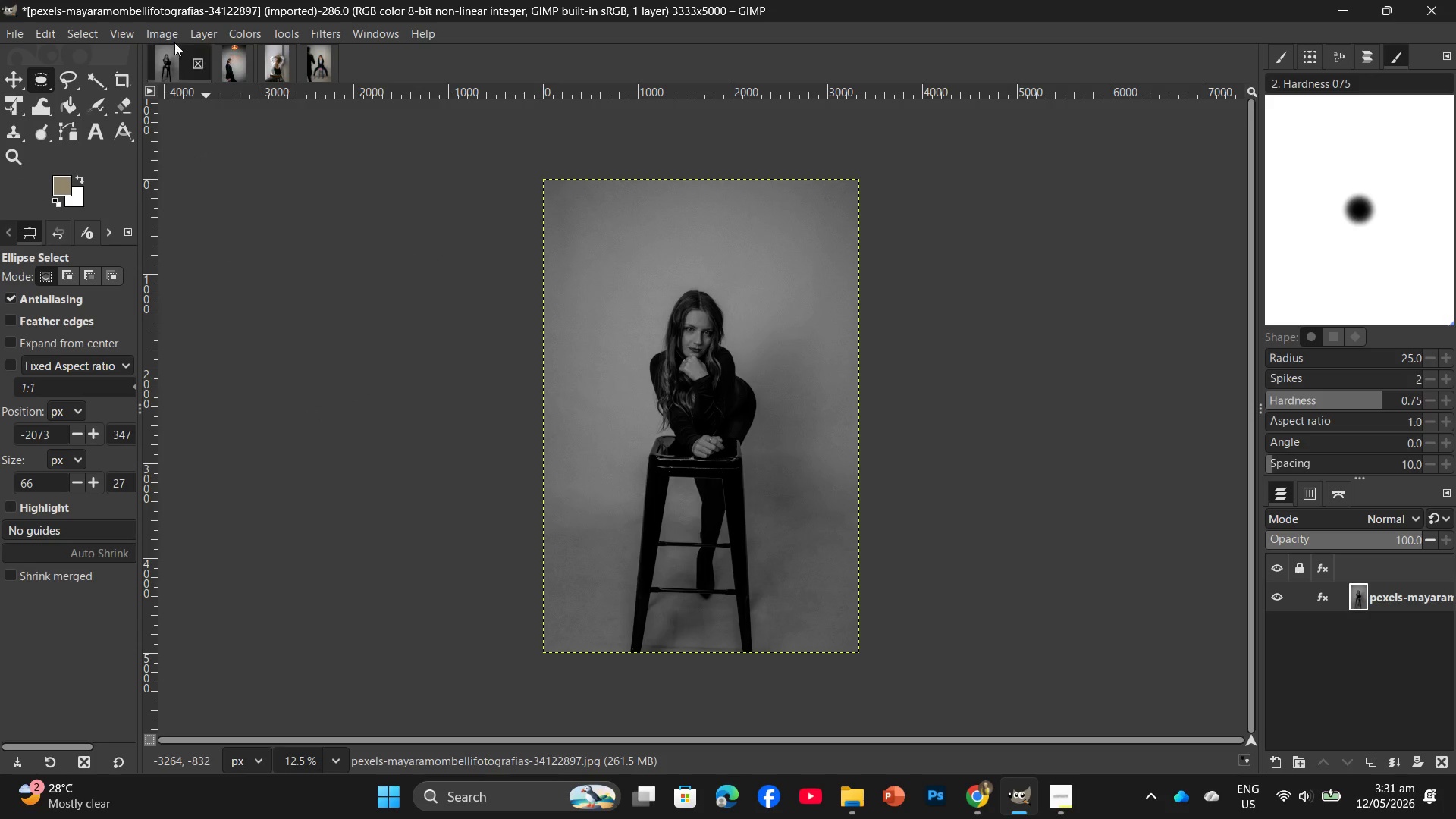 
left_click([174, 42])
 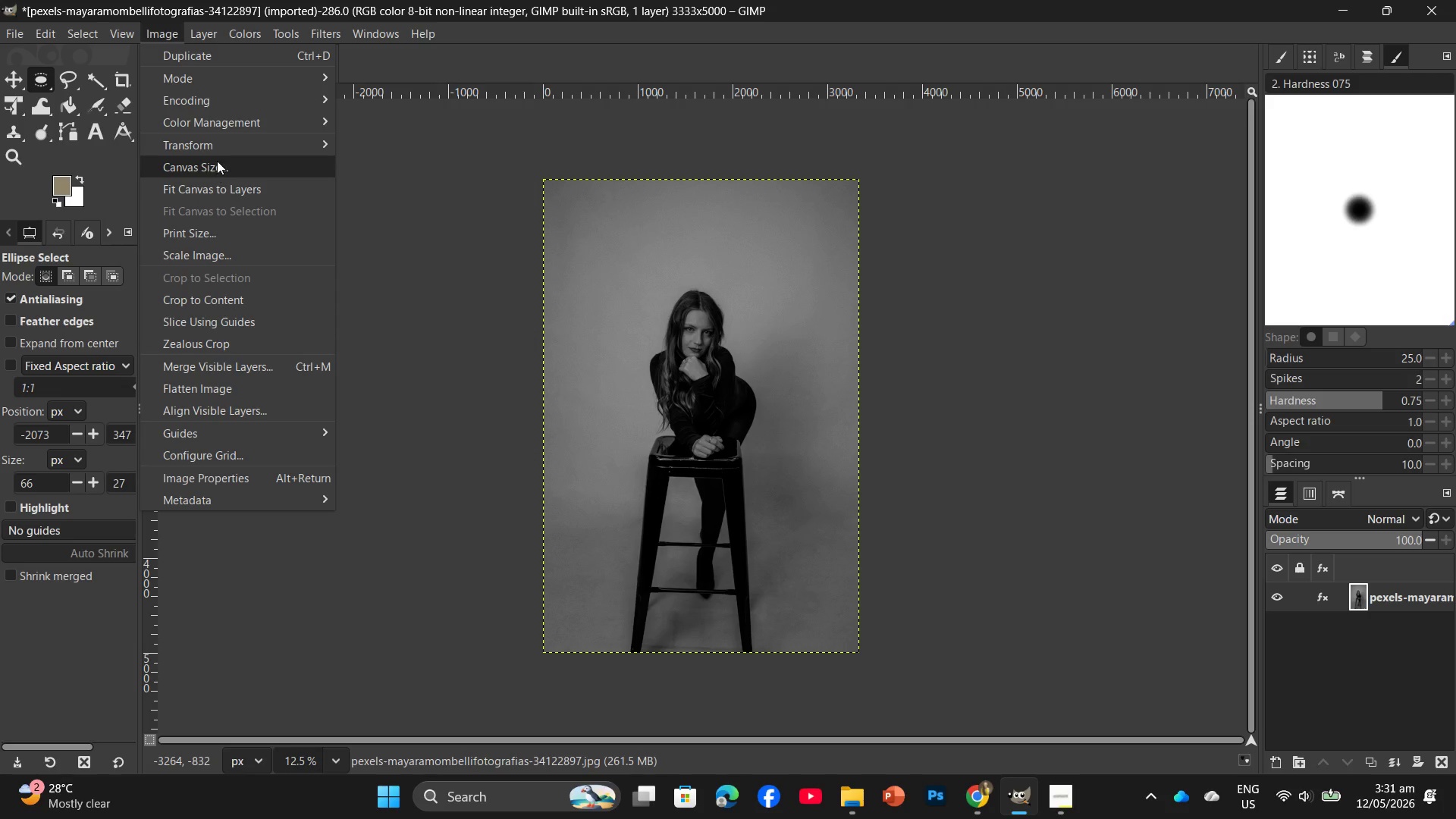 
left_click([210, 249])
 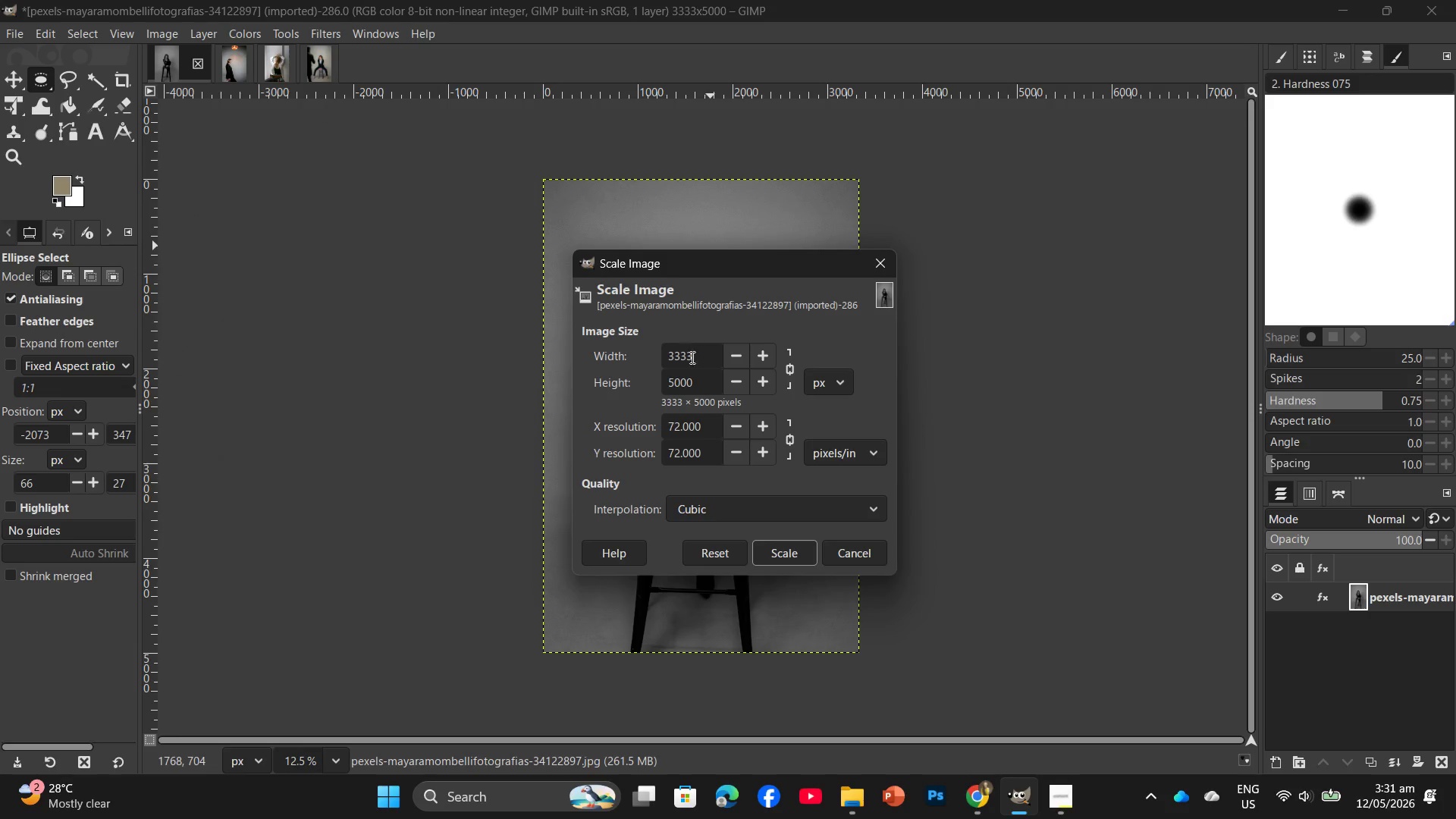 
left_click_drag(start_coordinate=[691, 376], to_coordinate=[654, 394])
 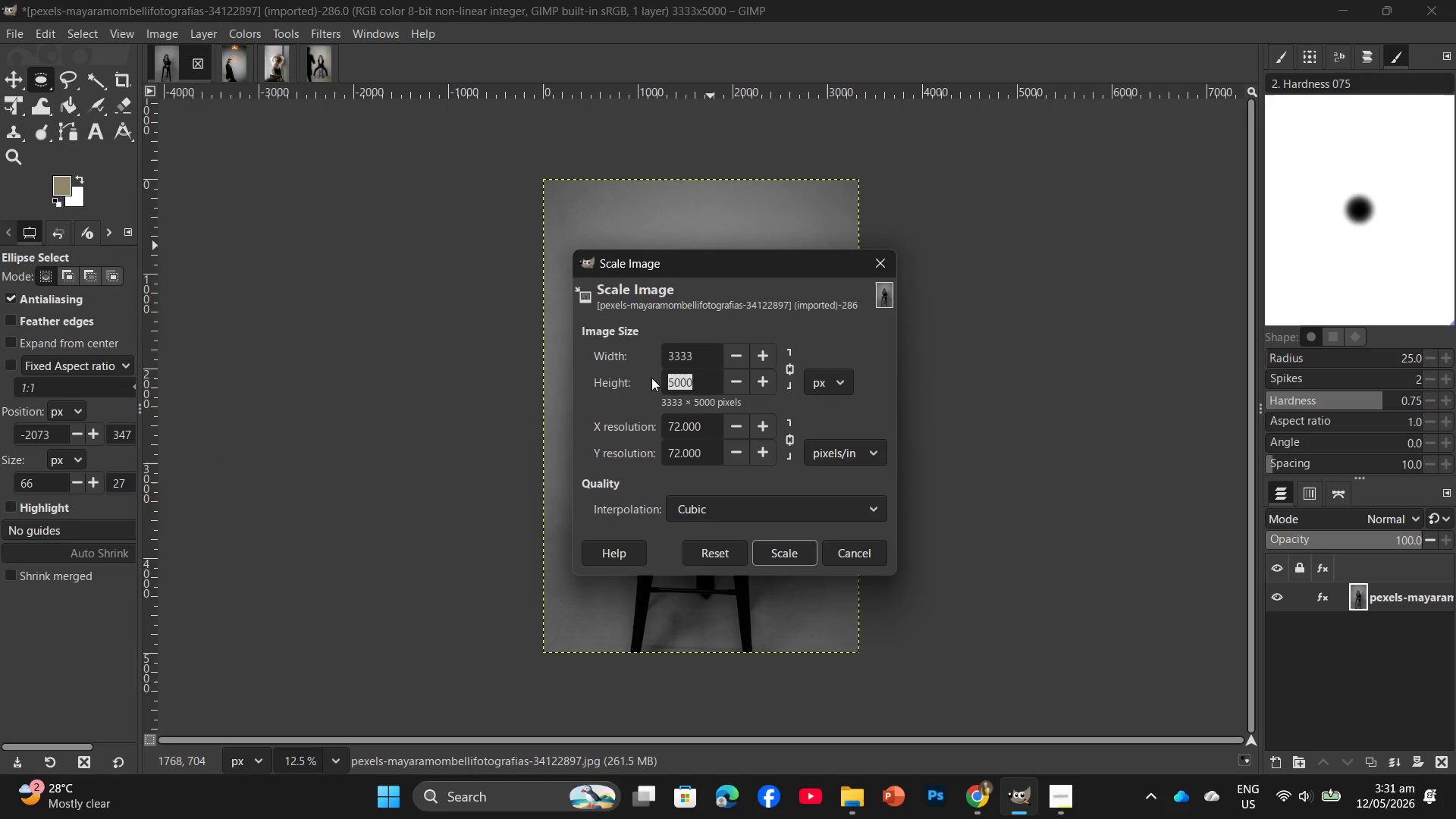 
key(Numpad2)
 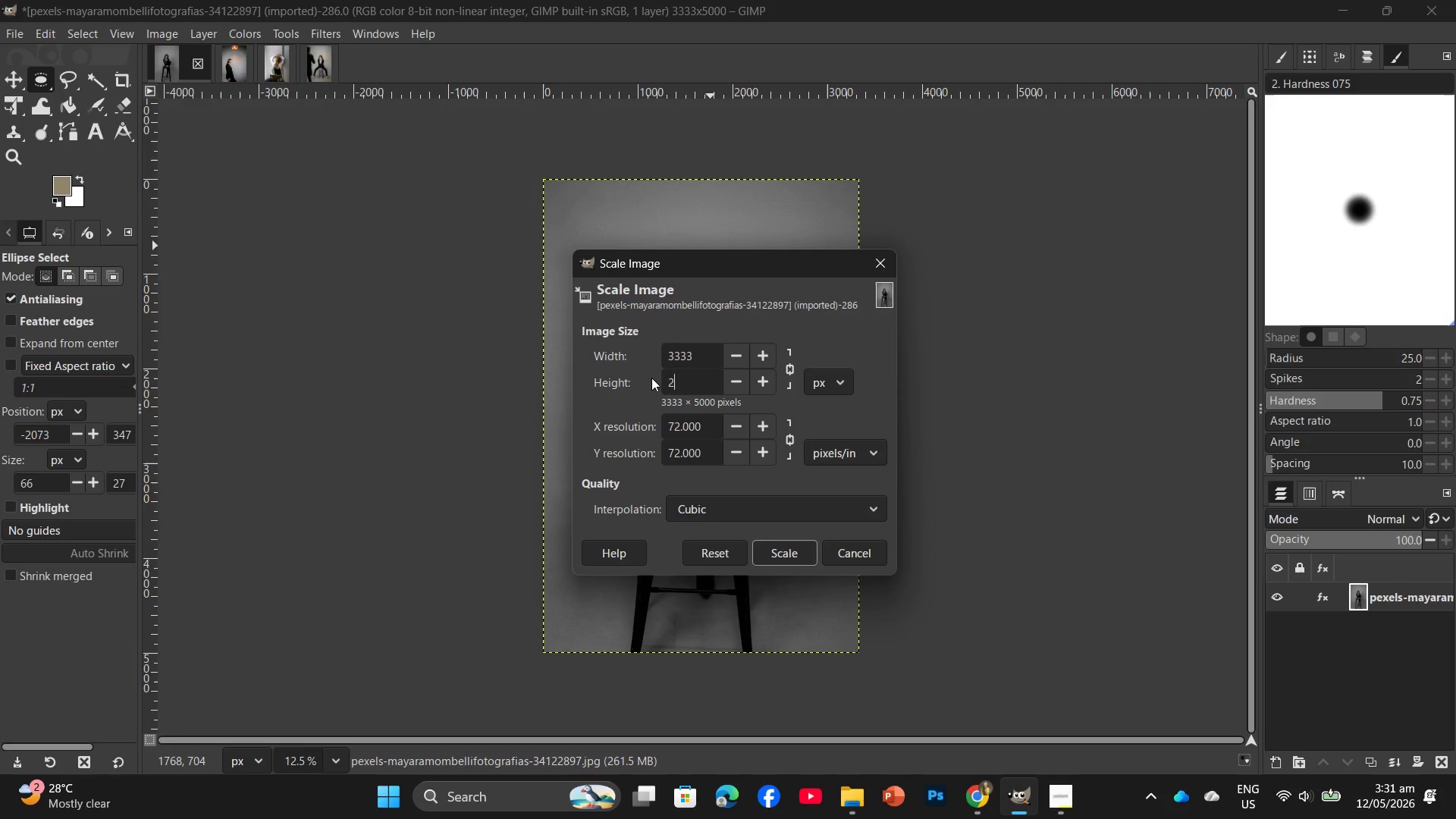 
key(Numpad0)
 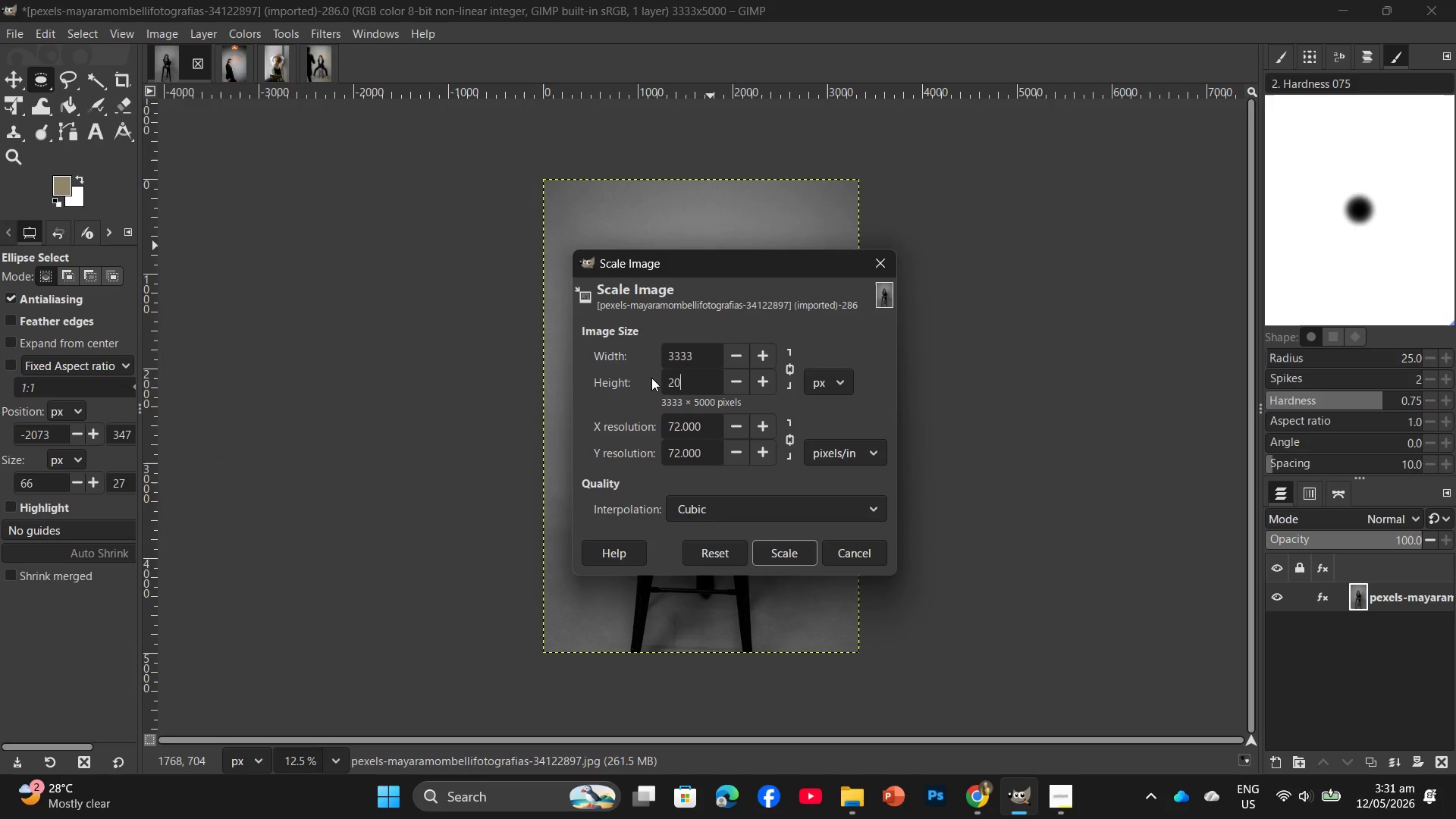 
key(Numpad0)
 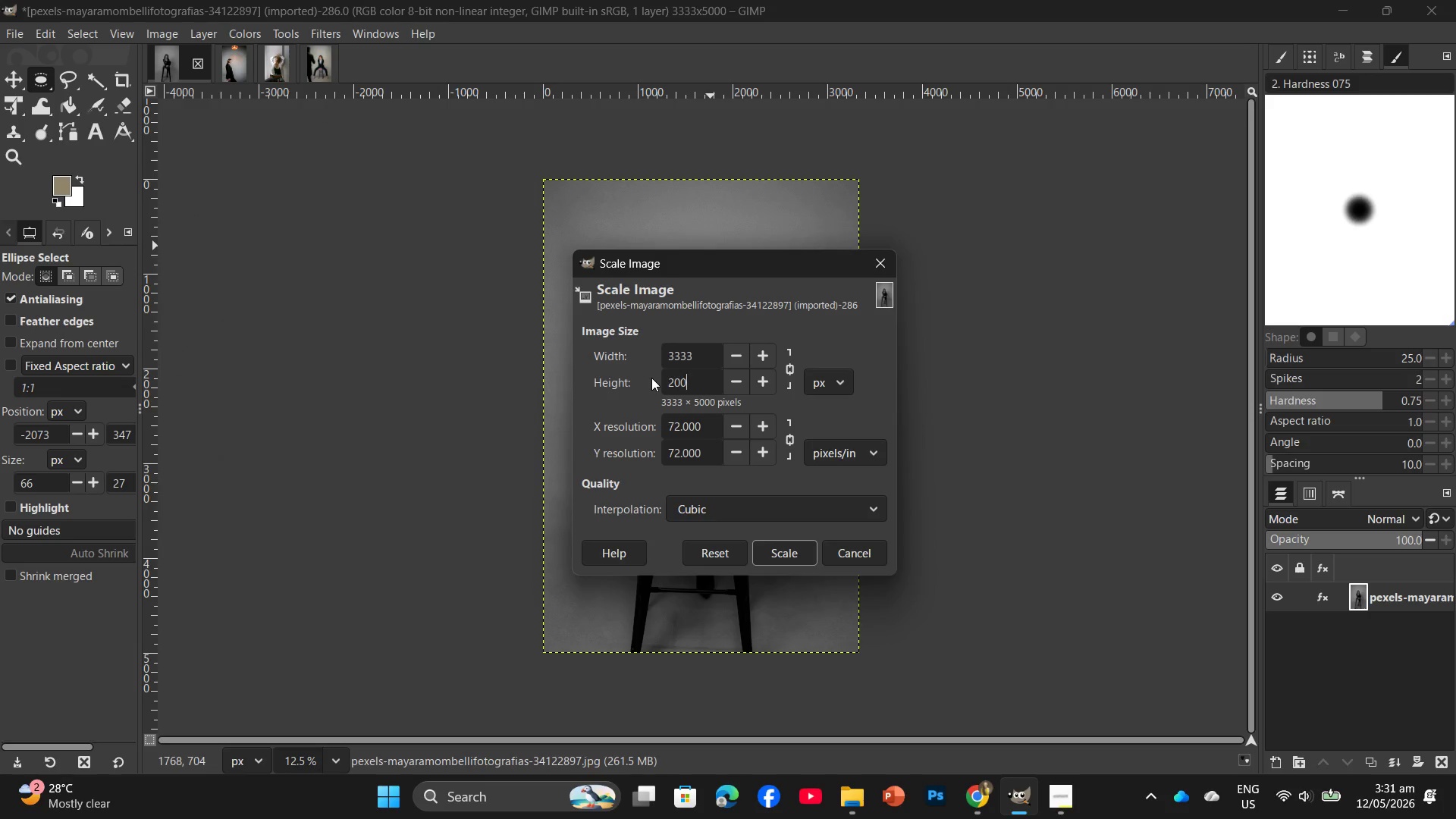 
key(Numpad0)
 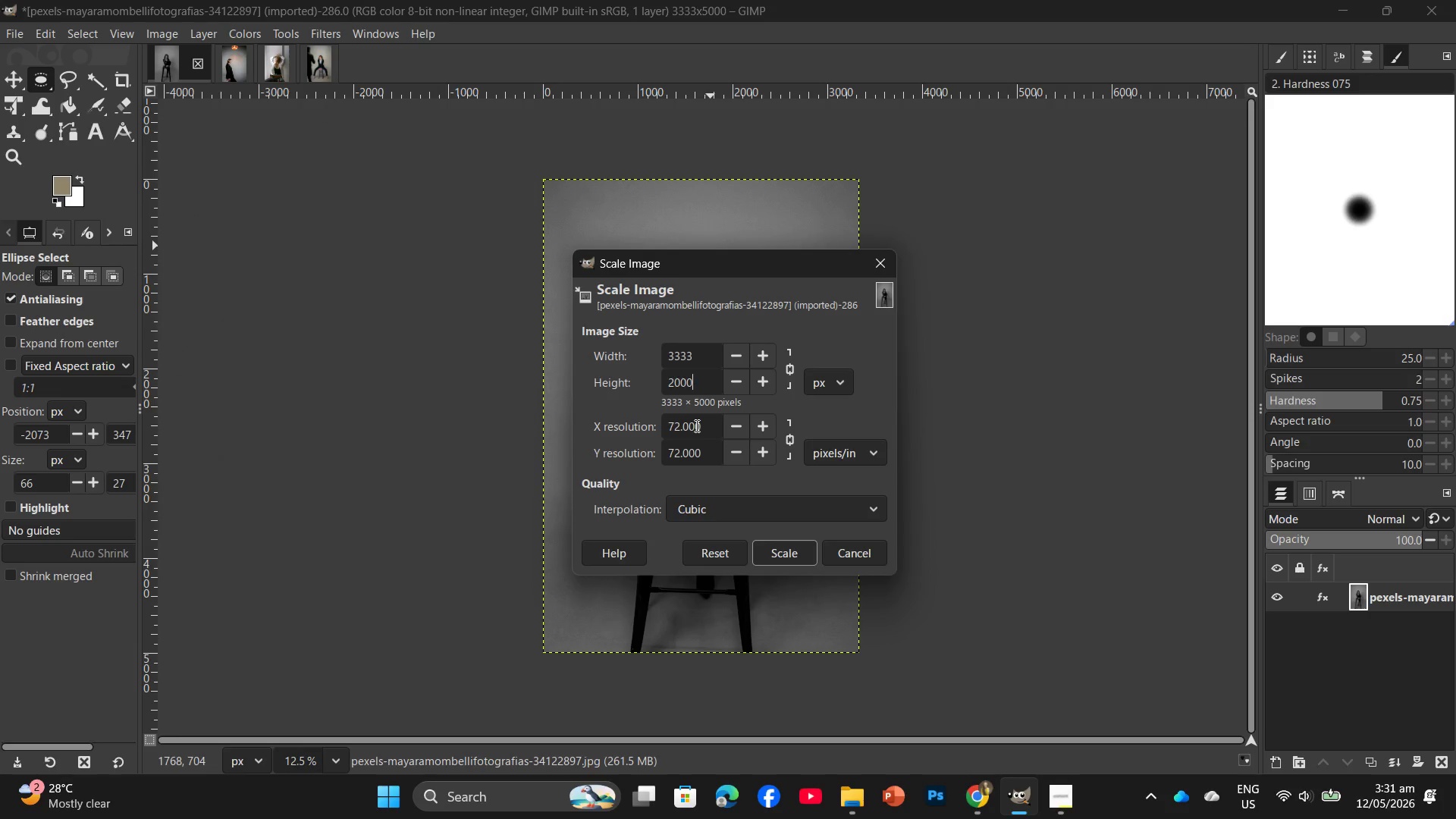 
left_click_drag(start_coordinate=[705, 425], to_coordinate=[661, 425])
 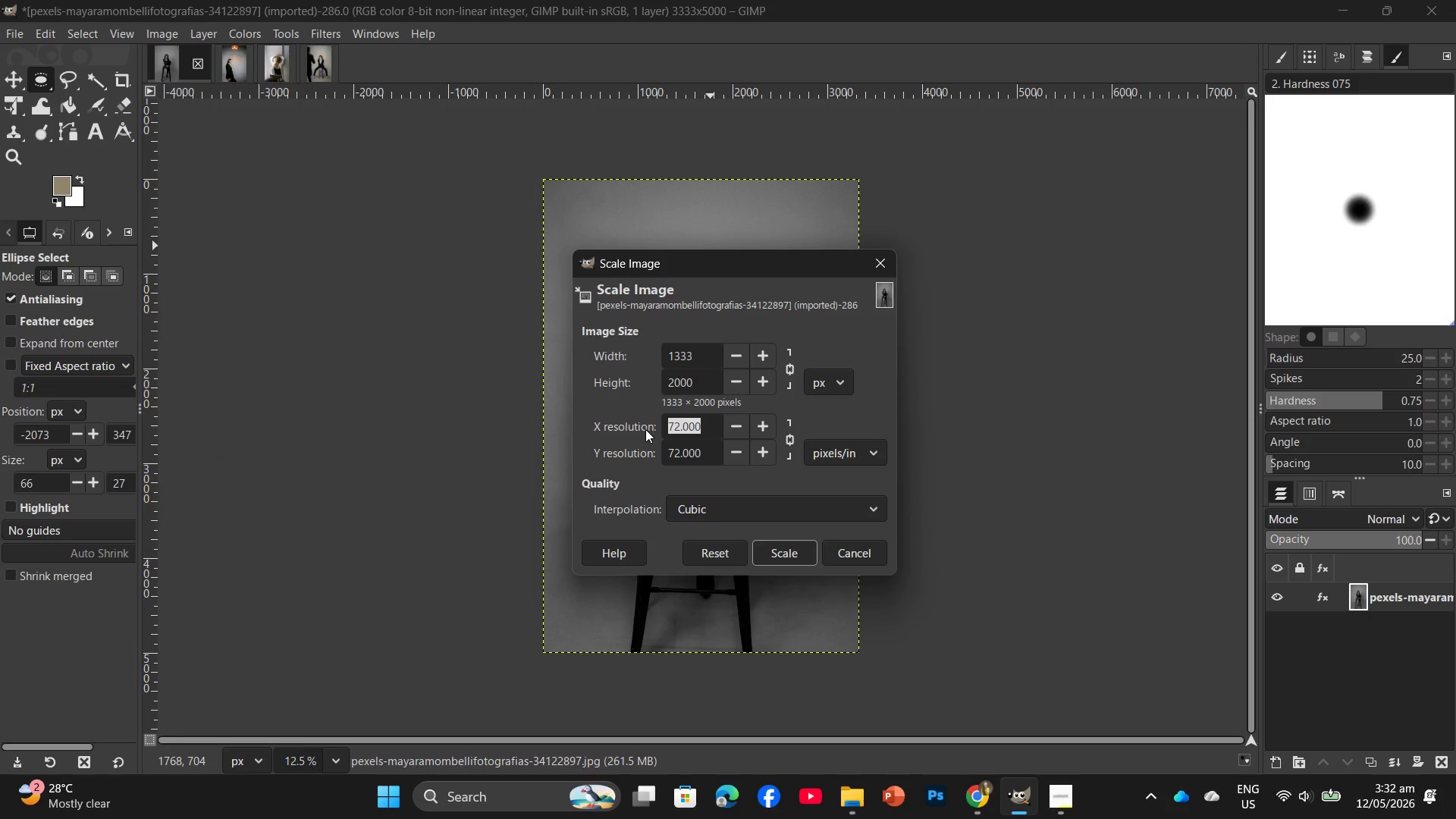 
key(Numpad3)
 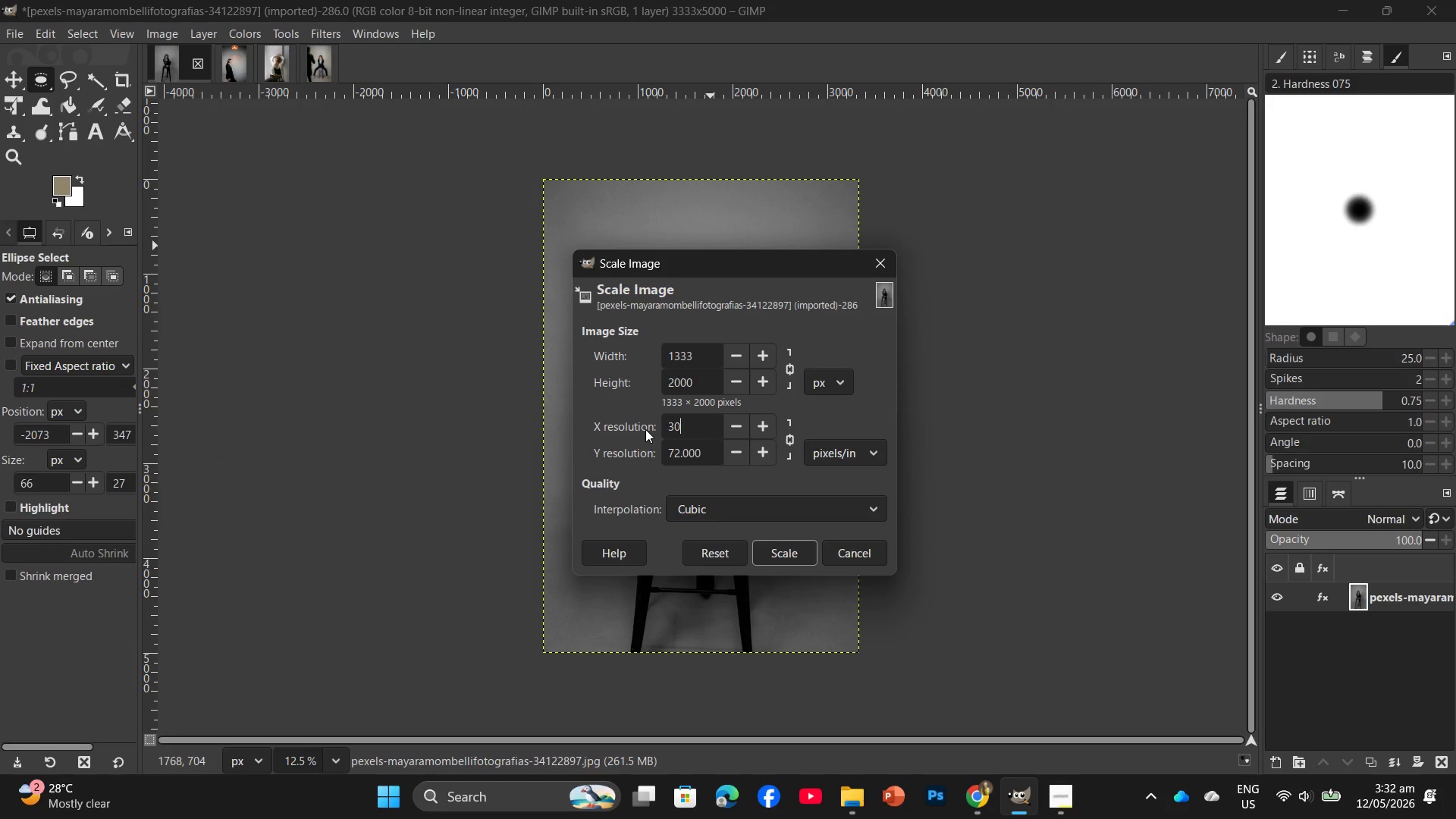 
key(Numpad0)
 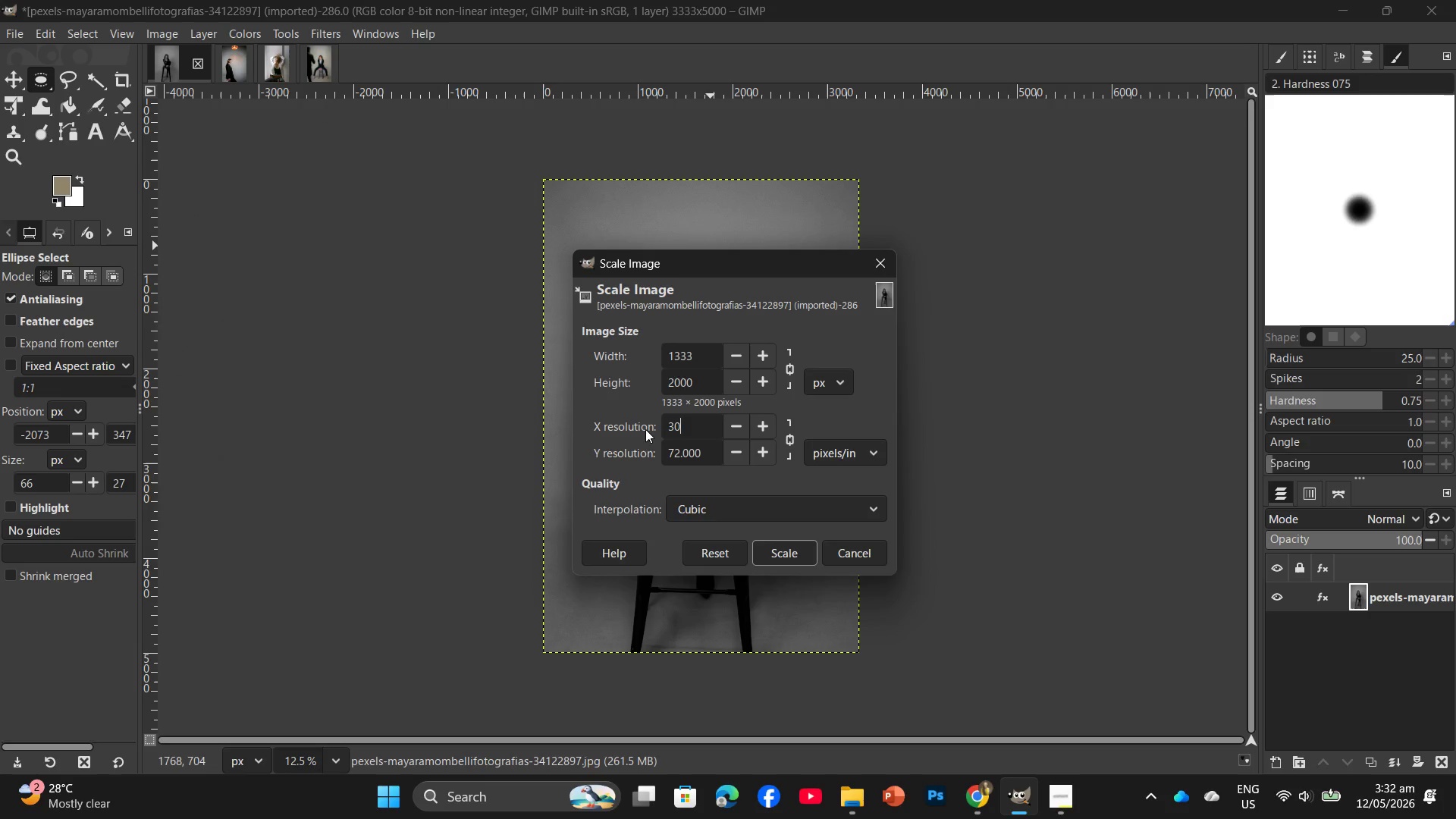 
key(Numpad0)
 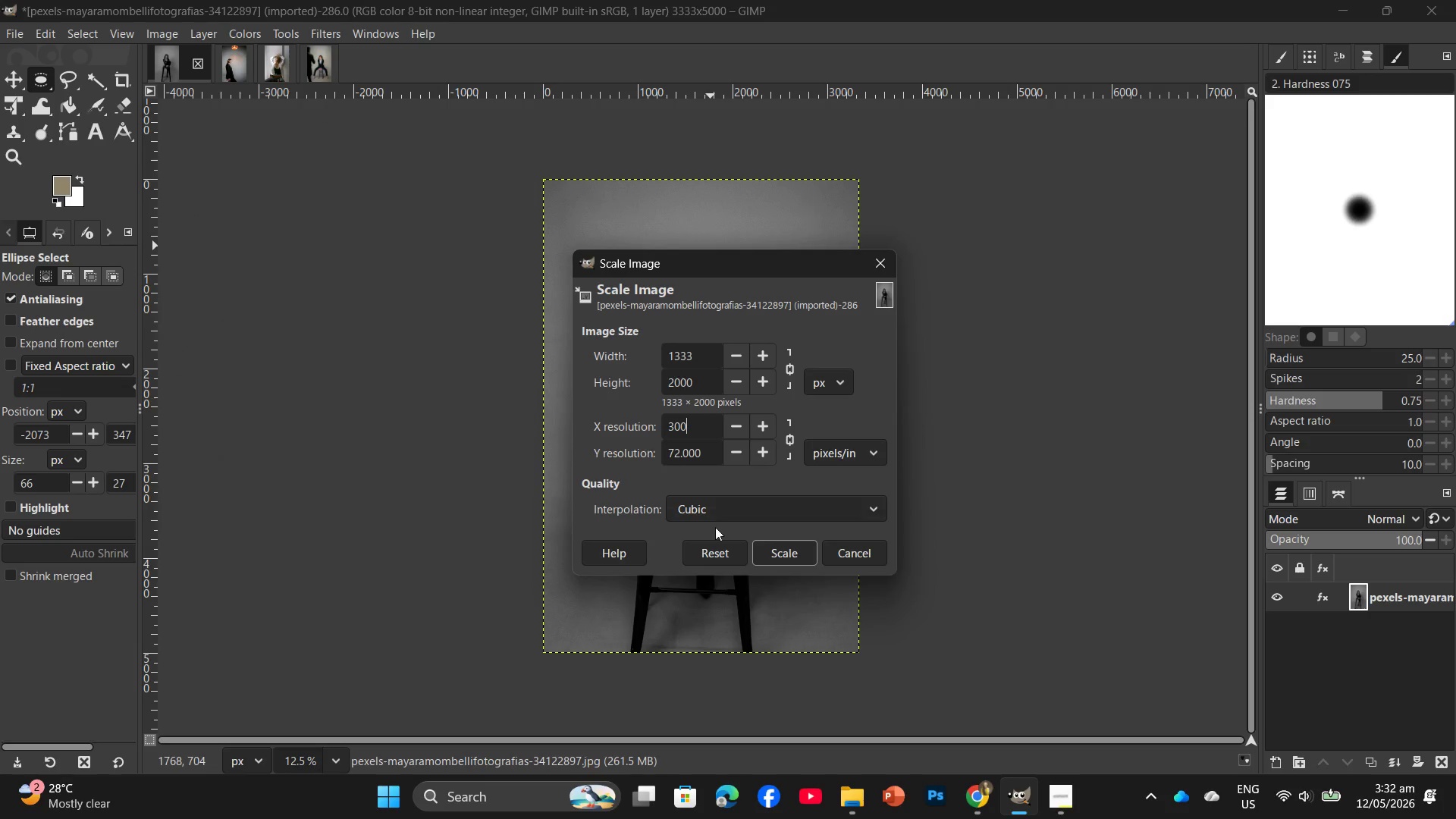 
left_click([771, 545])
 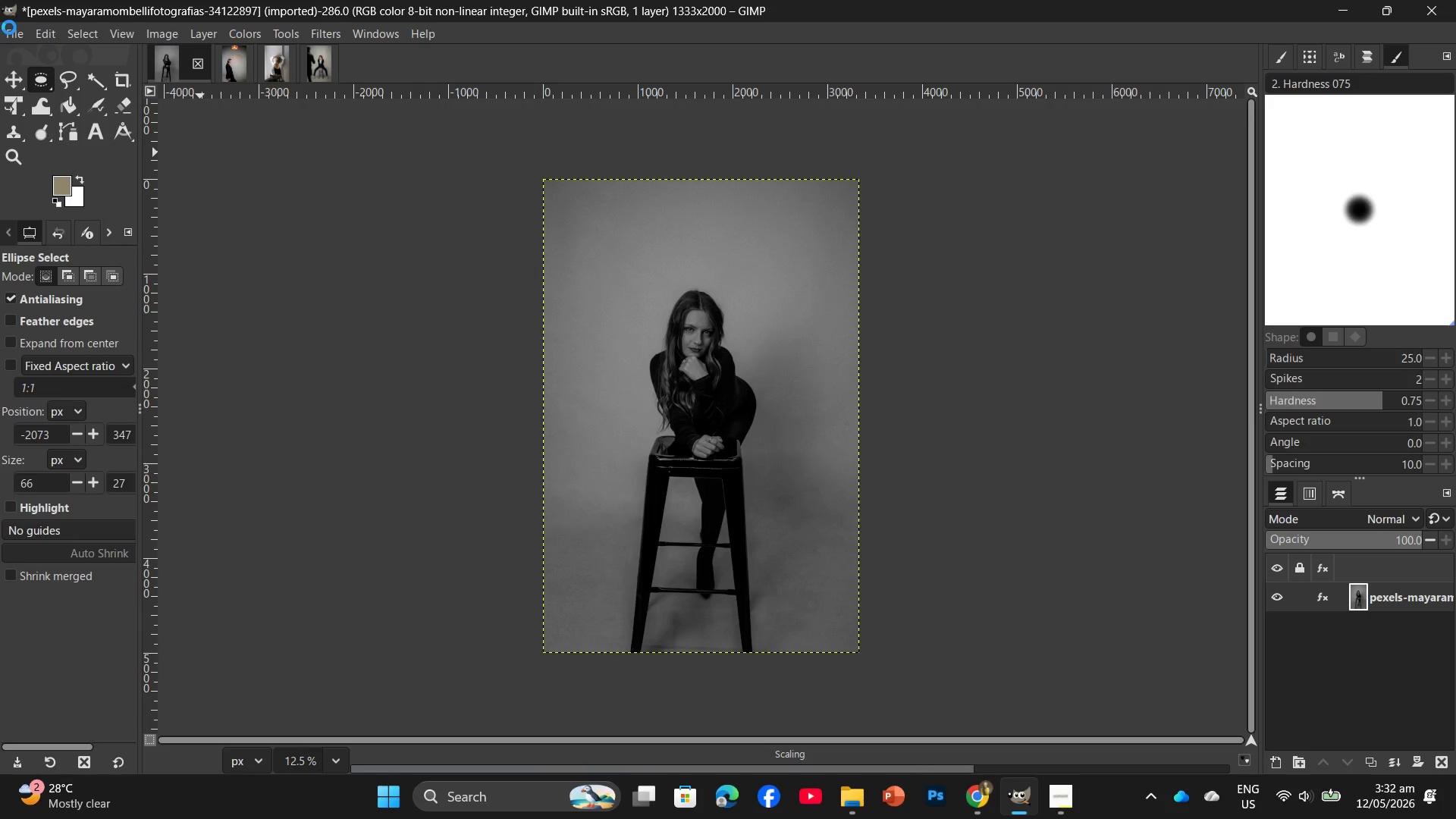 
left_click([9, 27])
 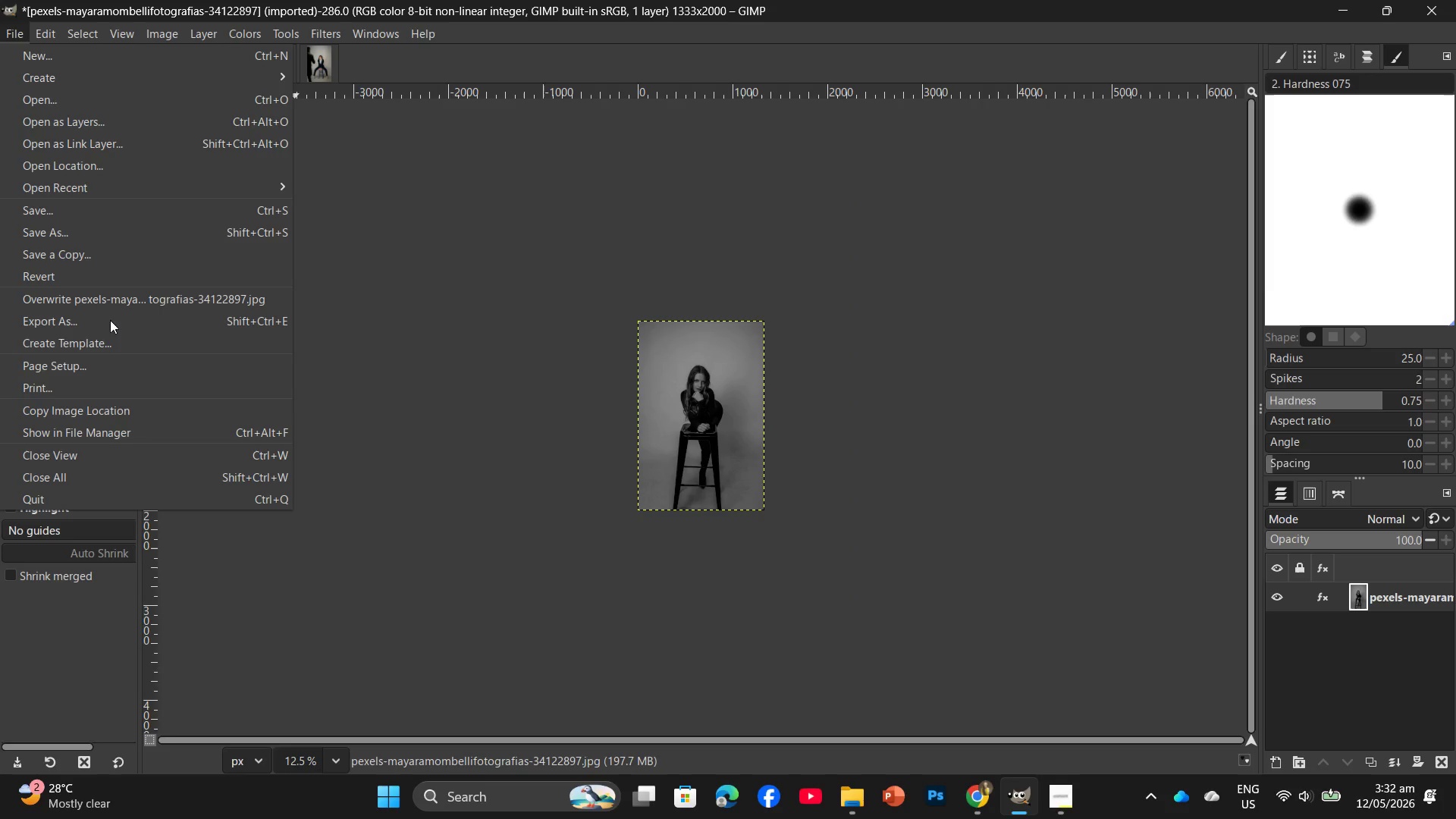 
left_click([106, 331])
 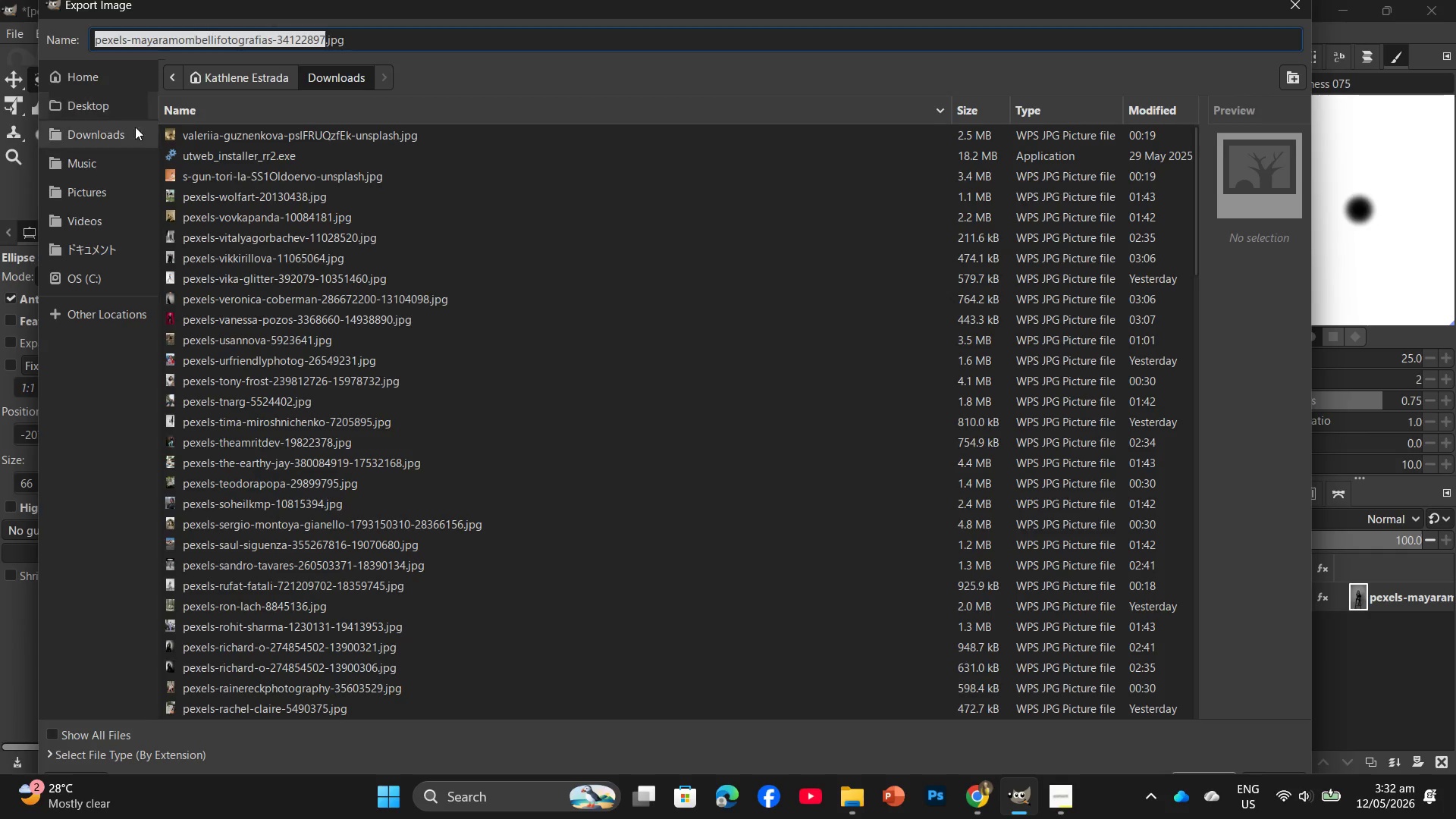 
left_click([122, 113])
 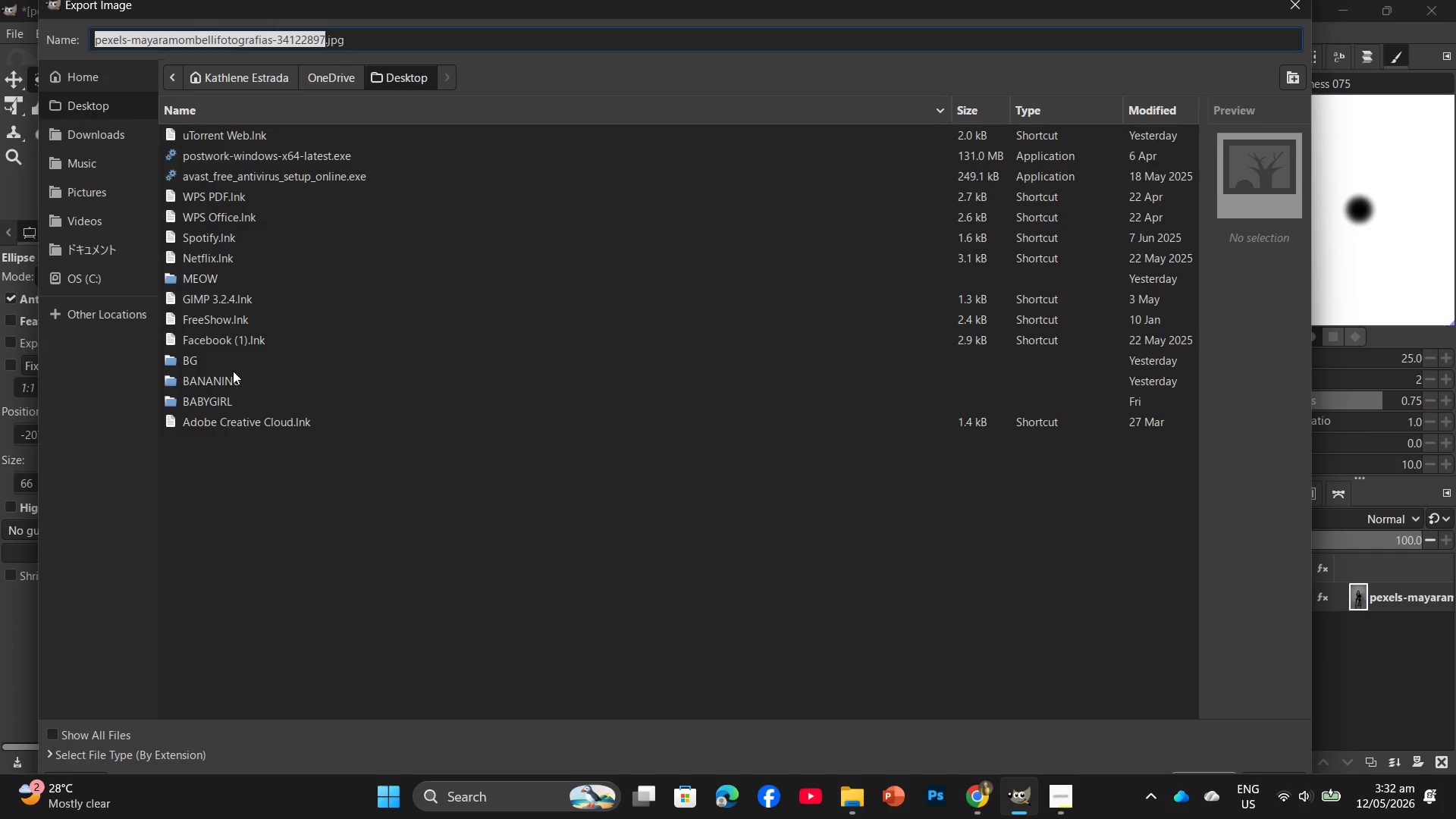 
double_click([232, 372])
 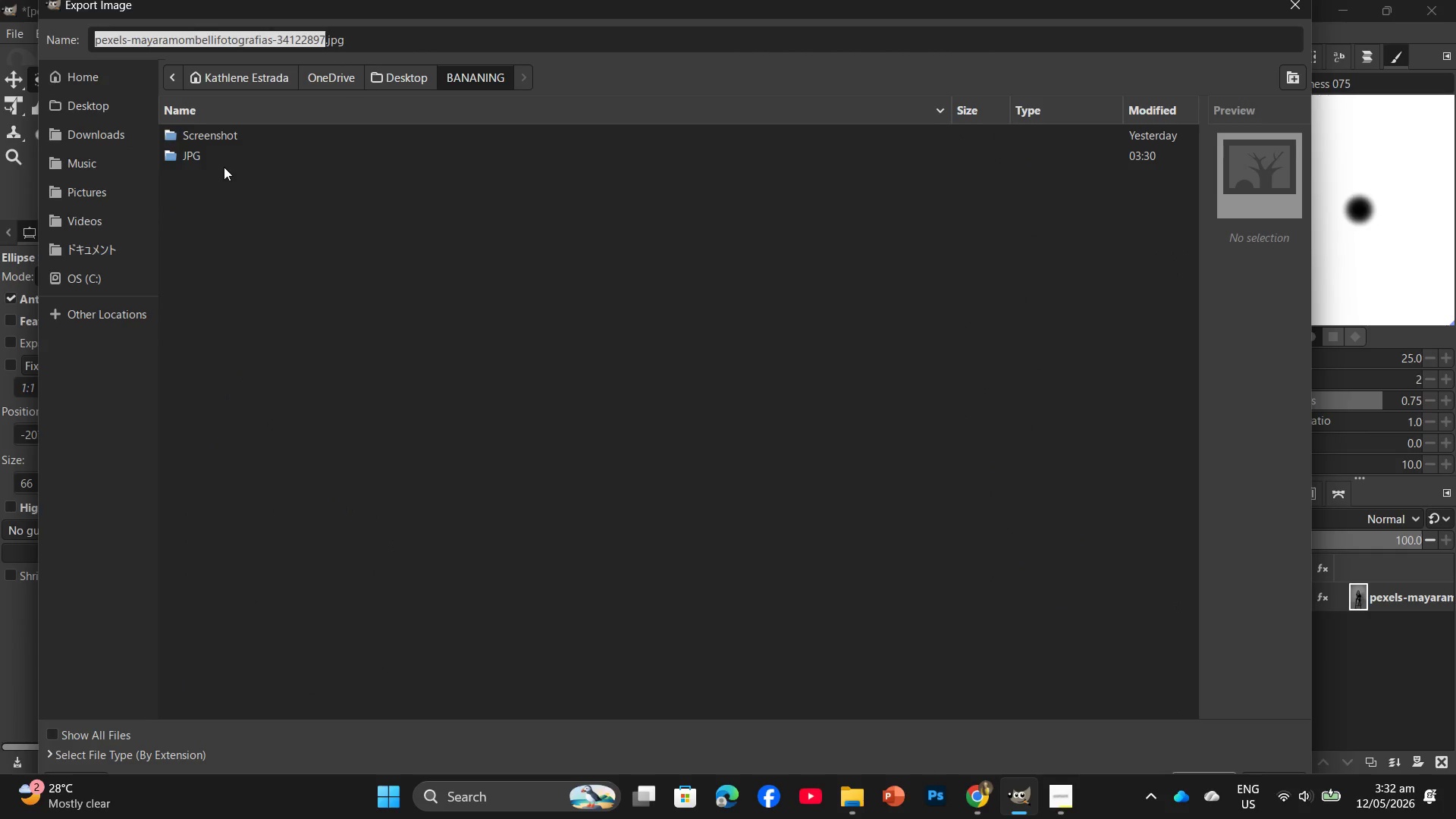 
double_click([229, 155])
 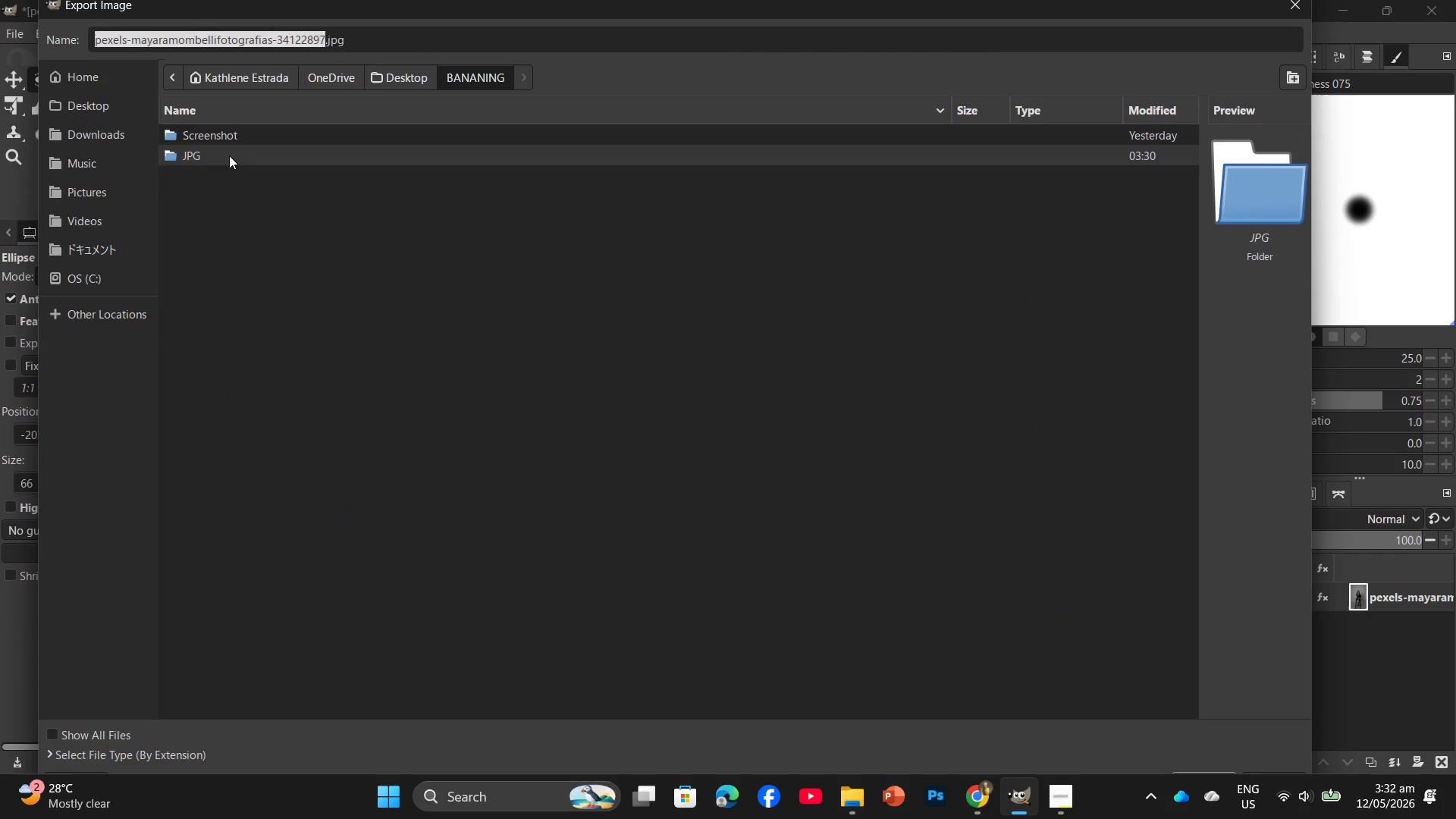 
triple_click([229, 155])
 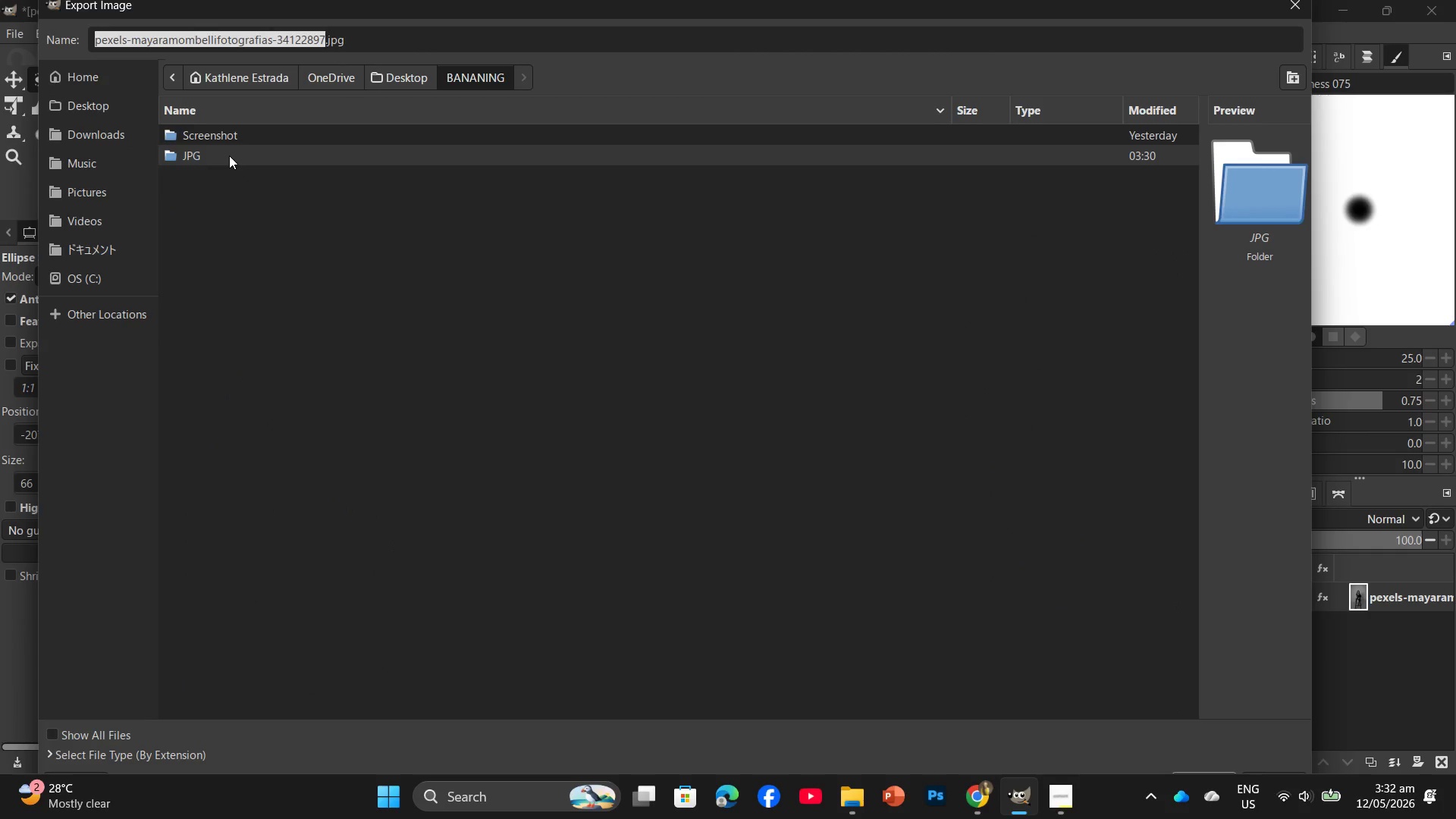 
triple_click([229, 155])
 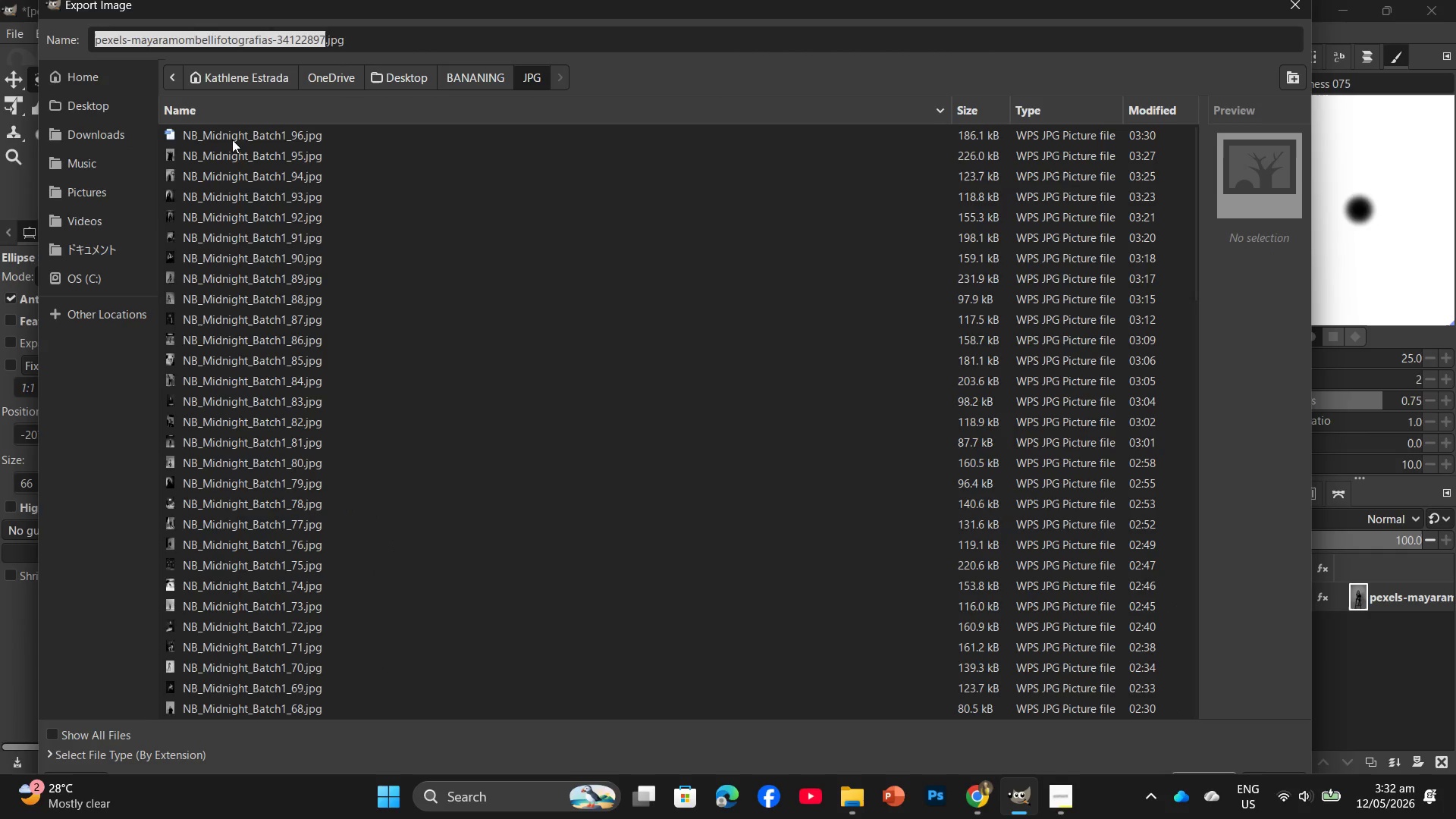 
left_click([232, 140])
 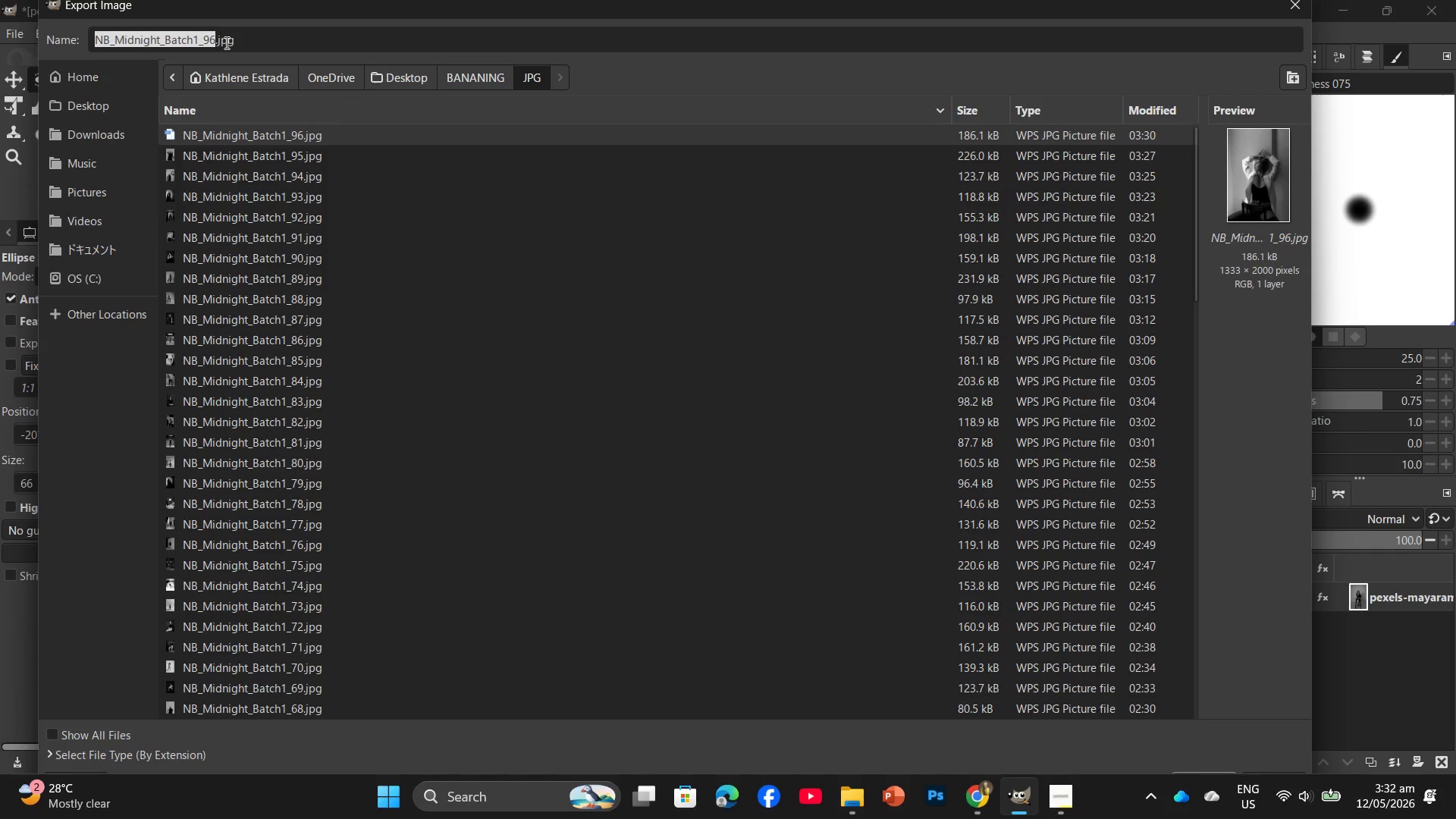 
left_click([218, 36])
 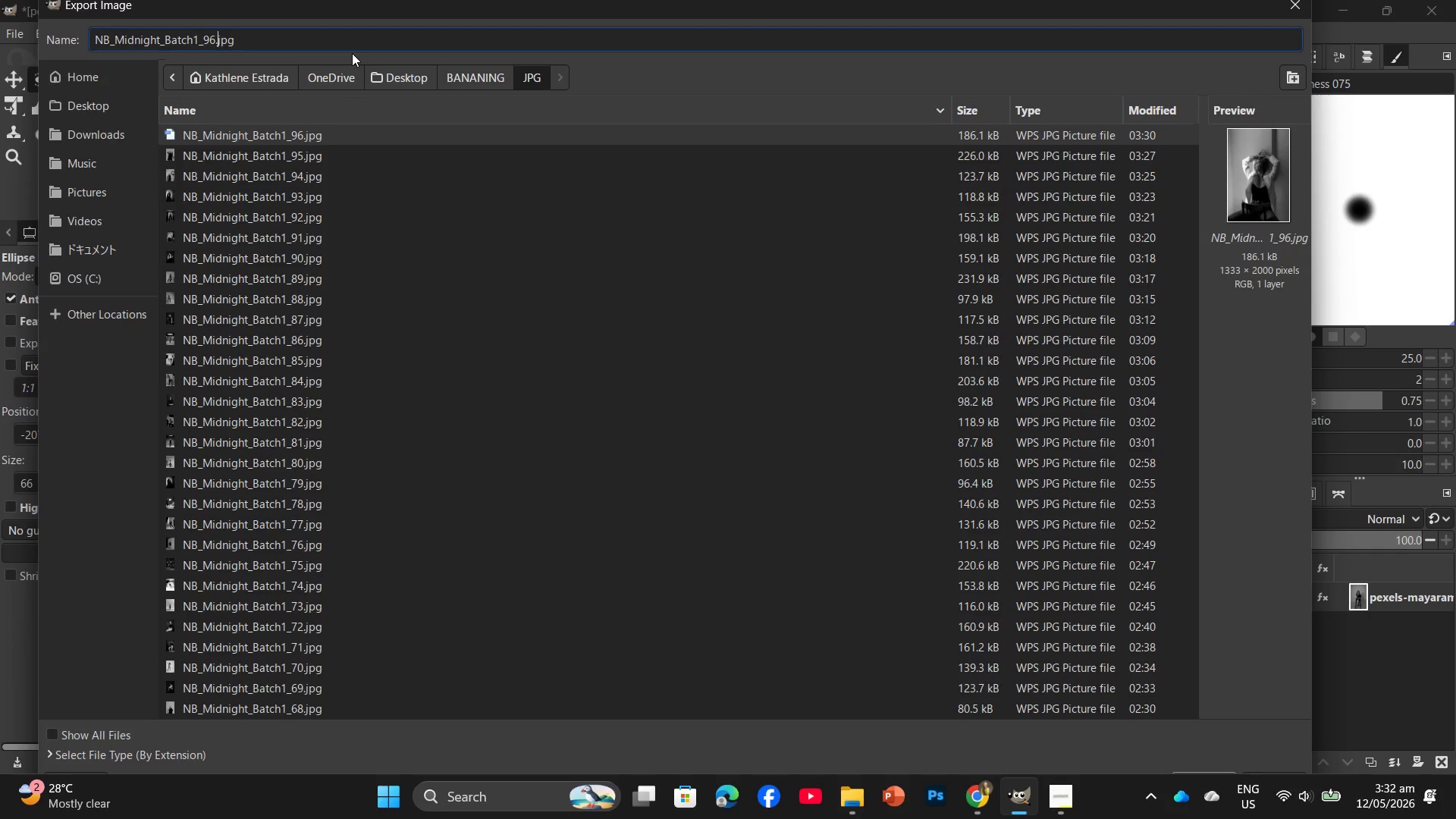 
key(ArrowDown)
 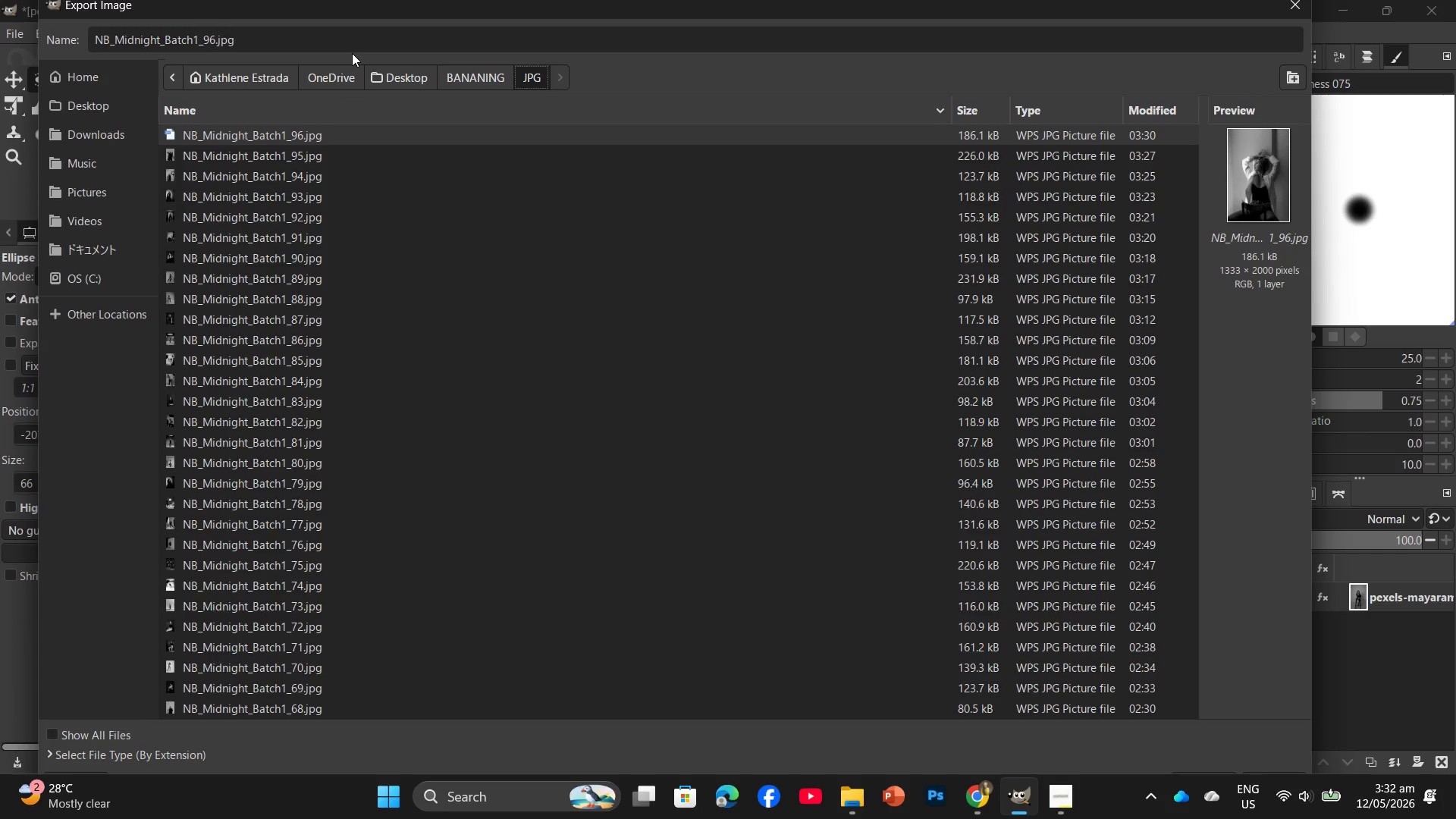 
key(ArrowUp)
 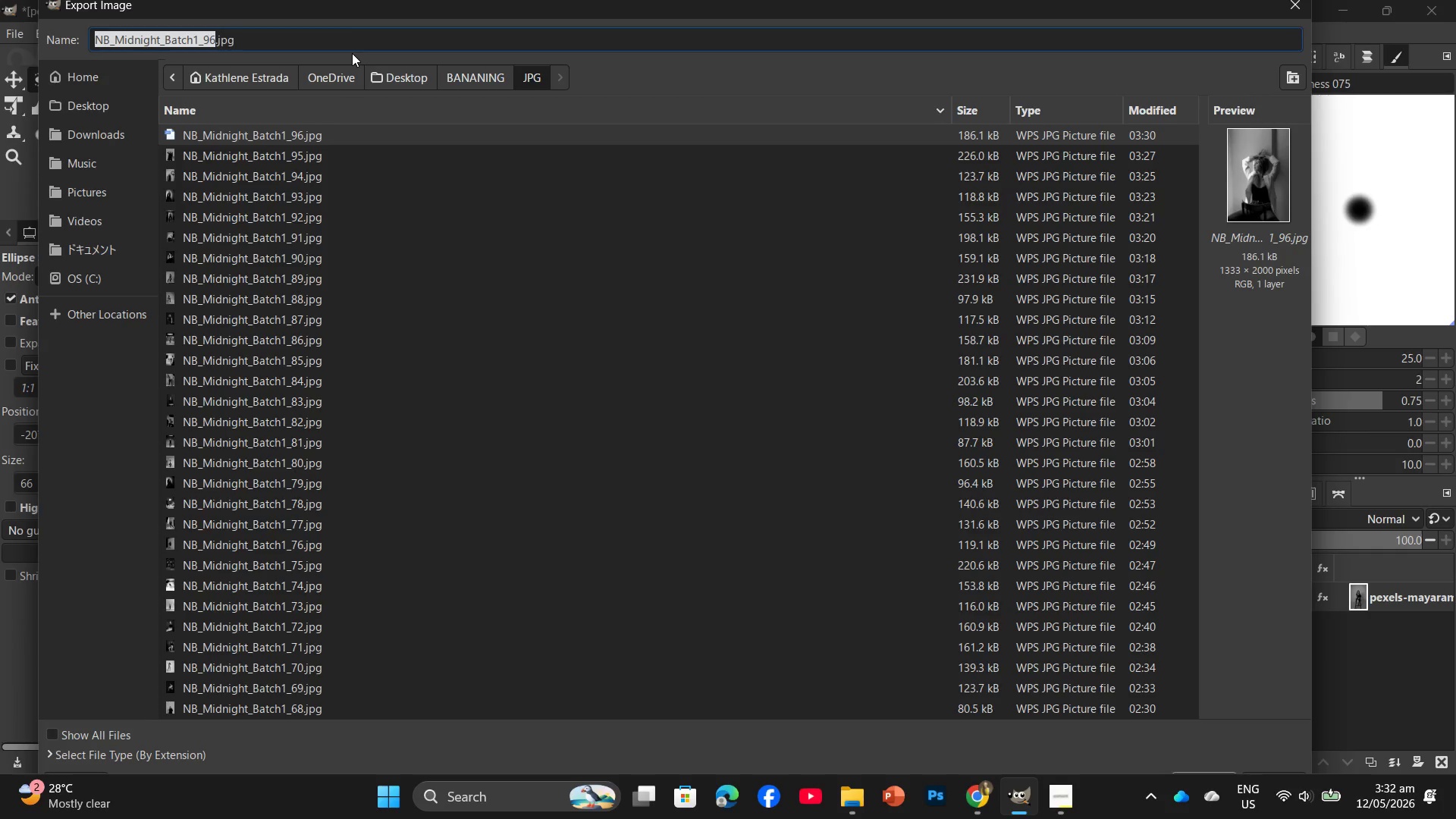 
key(ArrowDown)
 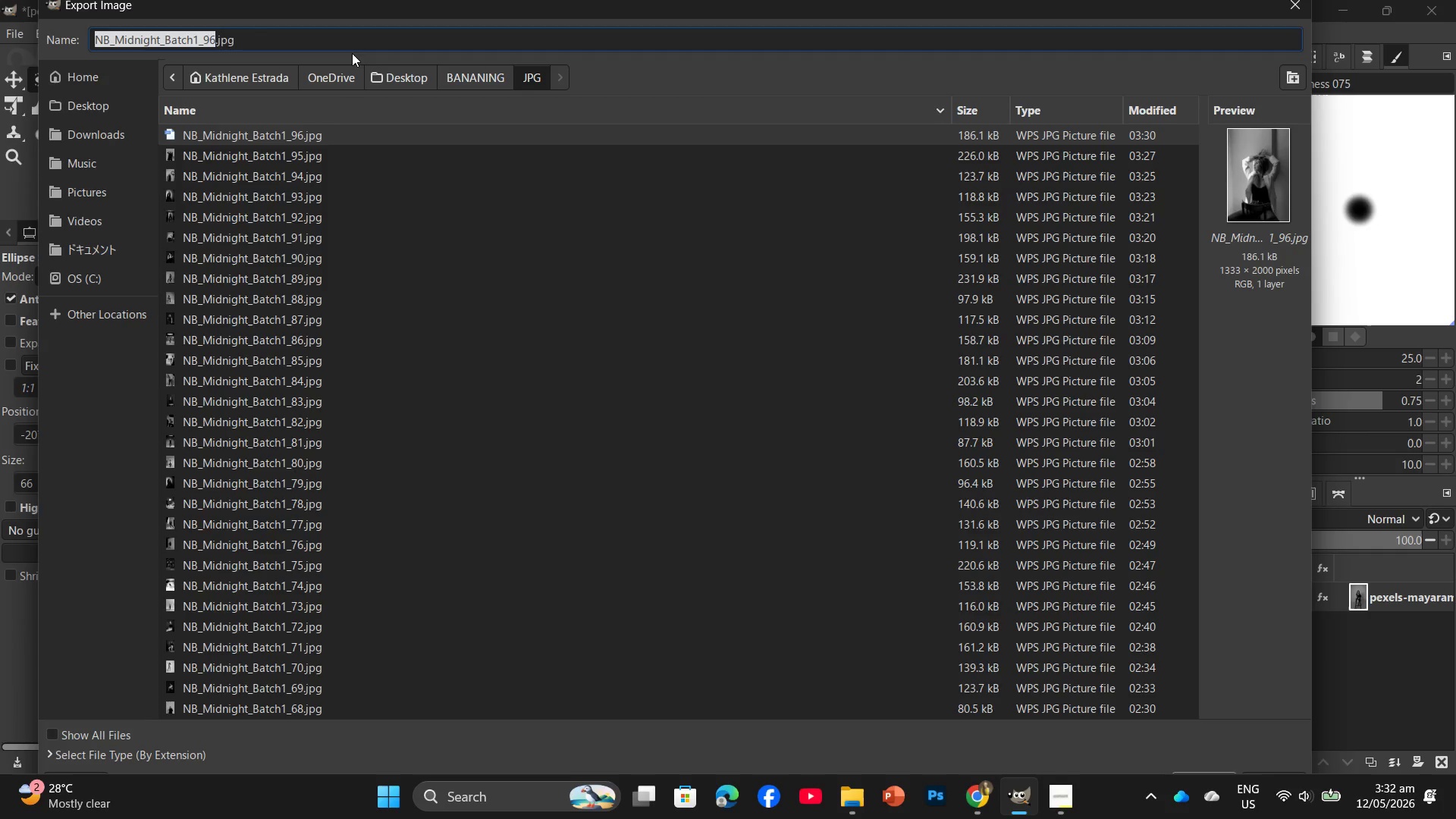 
key(ArrowRight)
 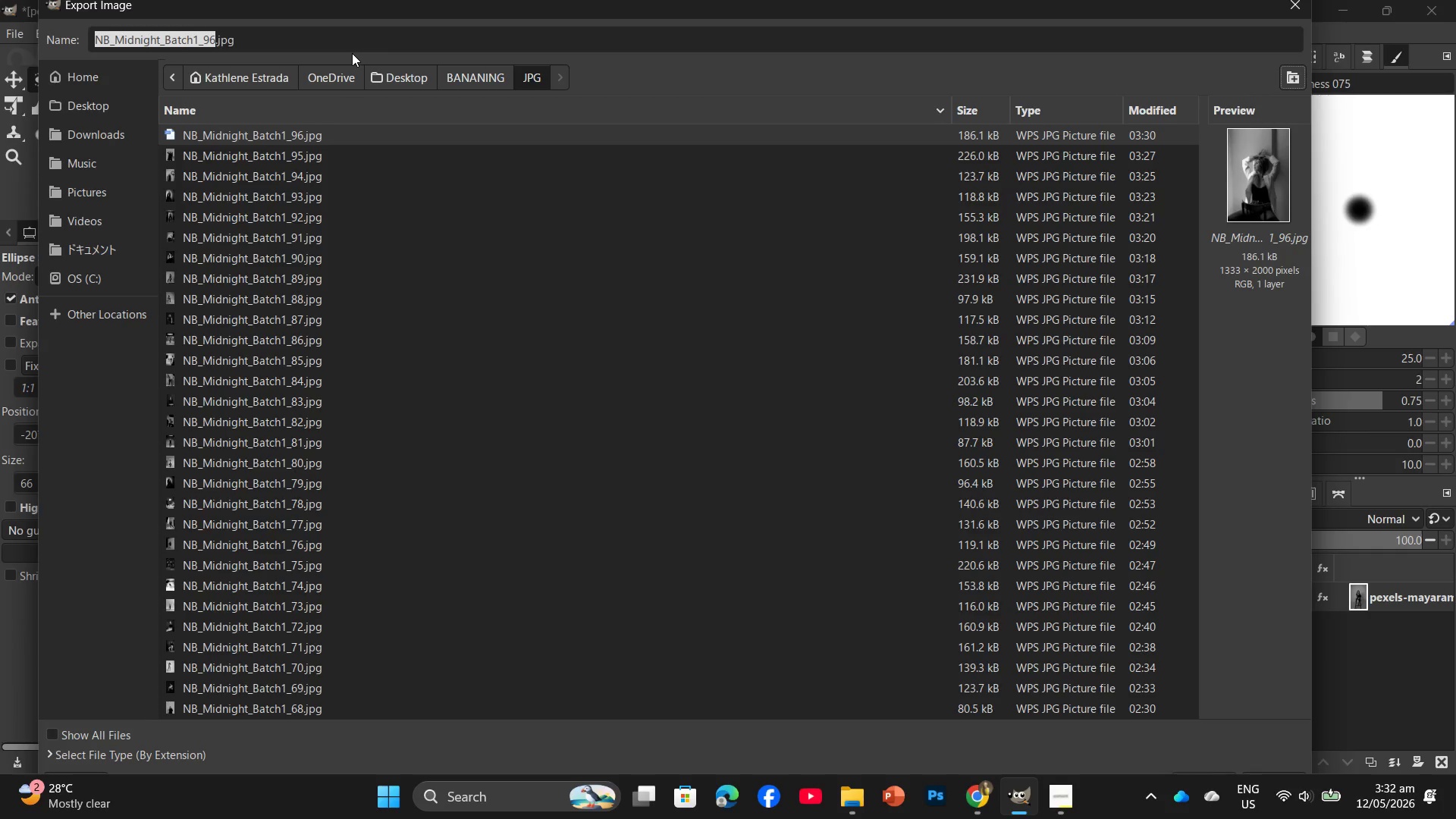 
key(ArrowRight)
 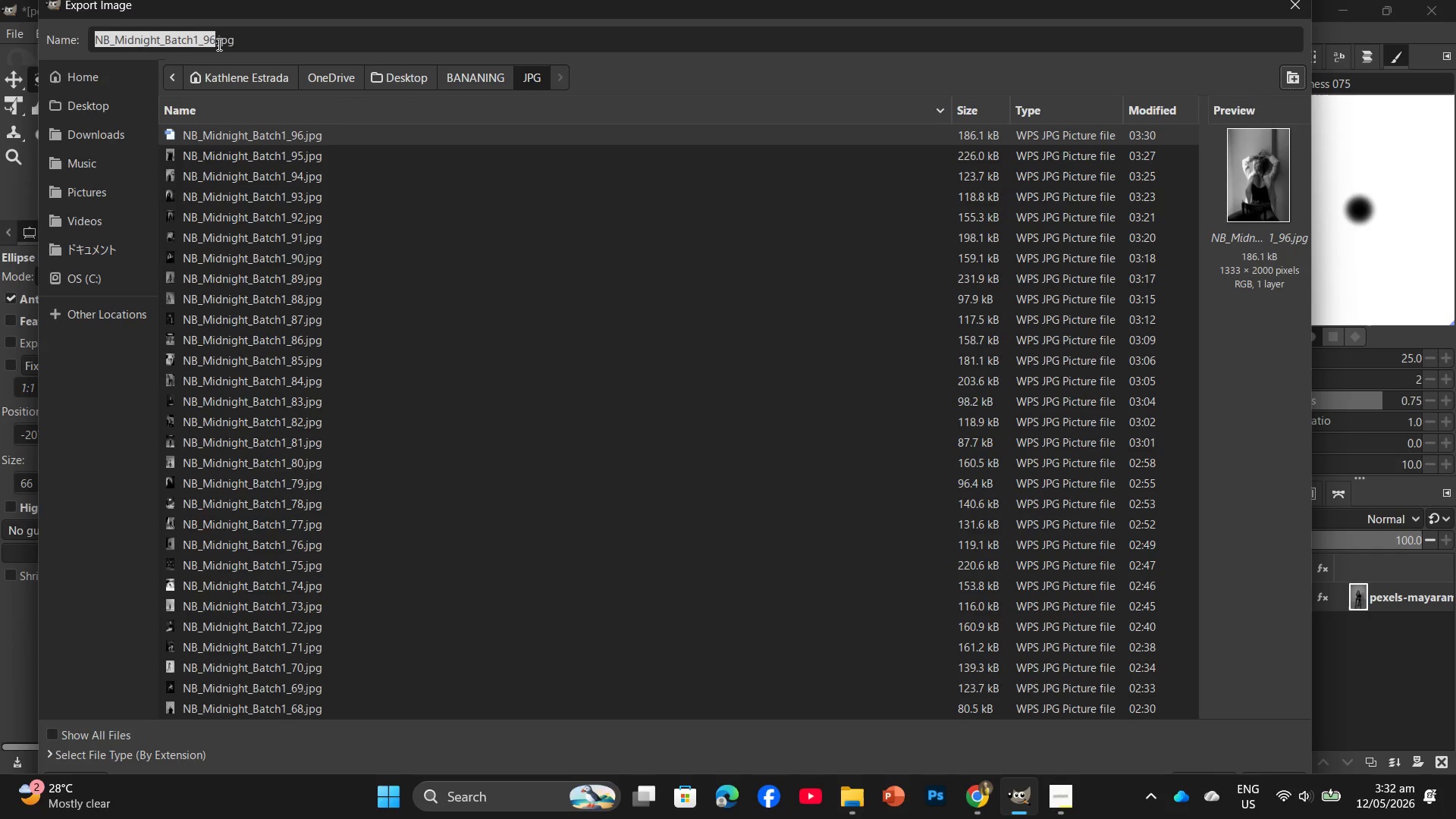 
left_click([215, 36])
 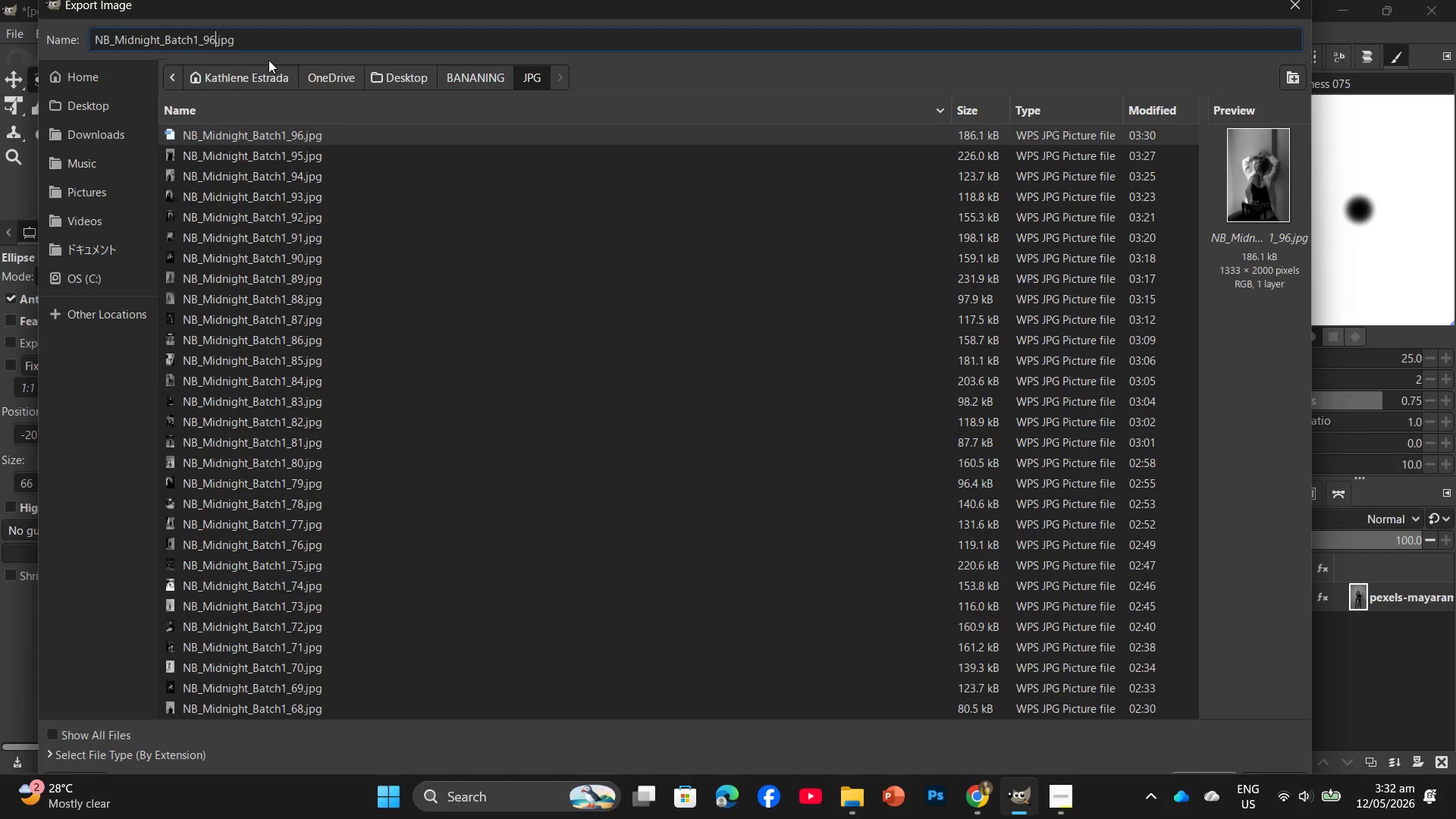 
key(Backspace)
 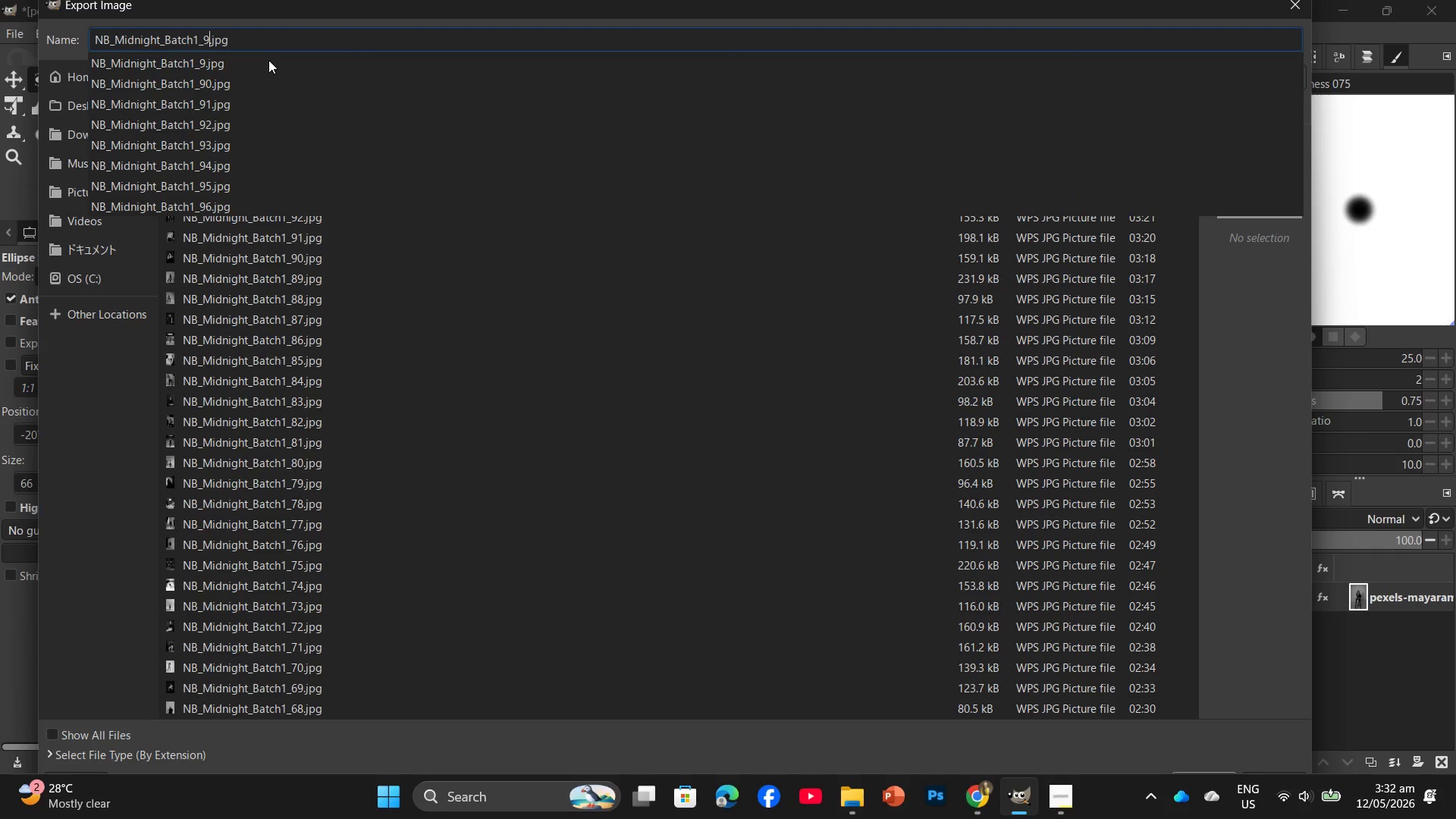 
key(Numpad7)
 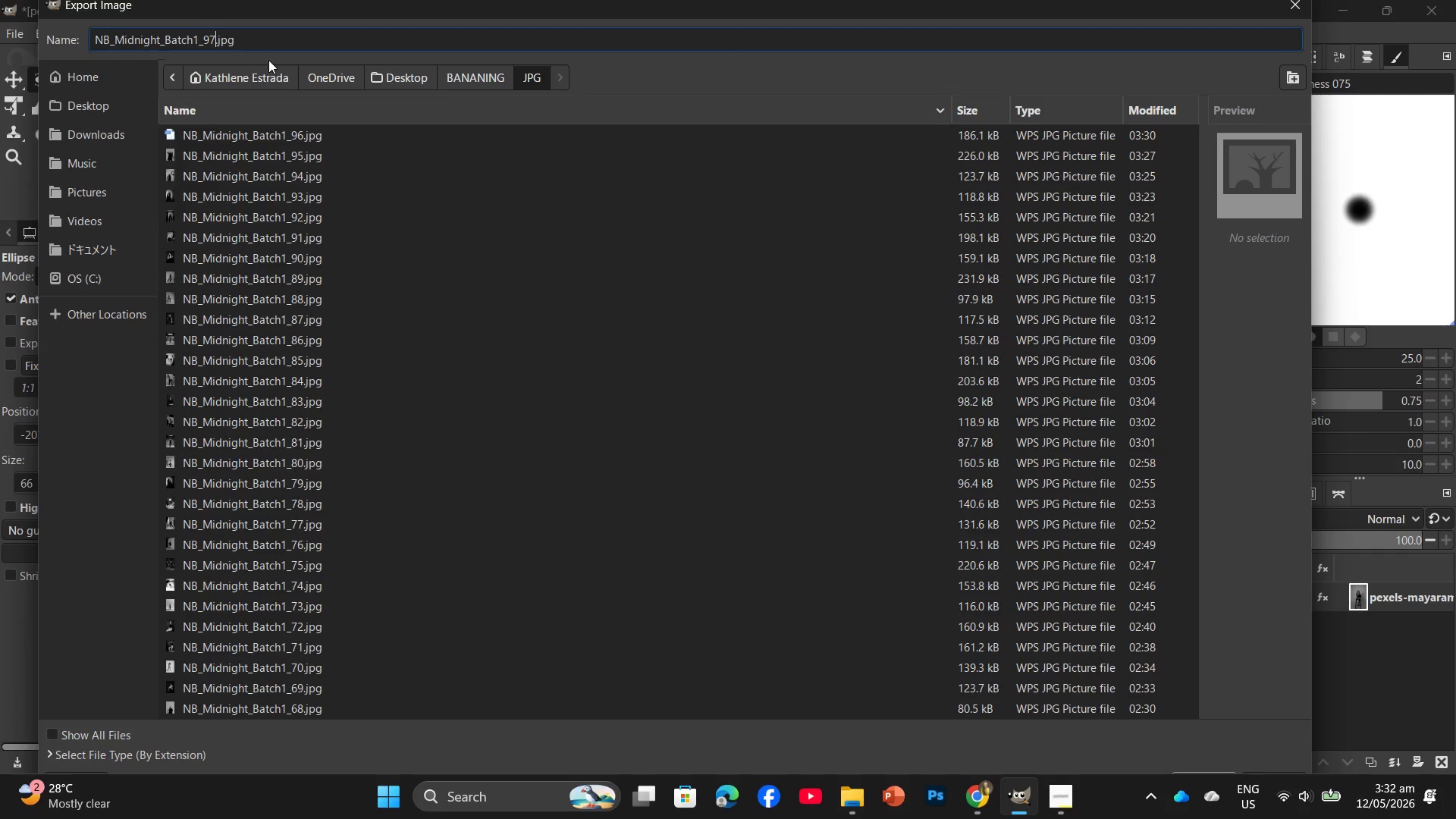 
key(Enter)
 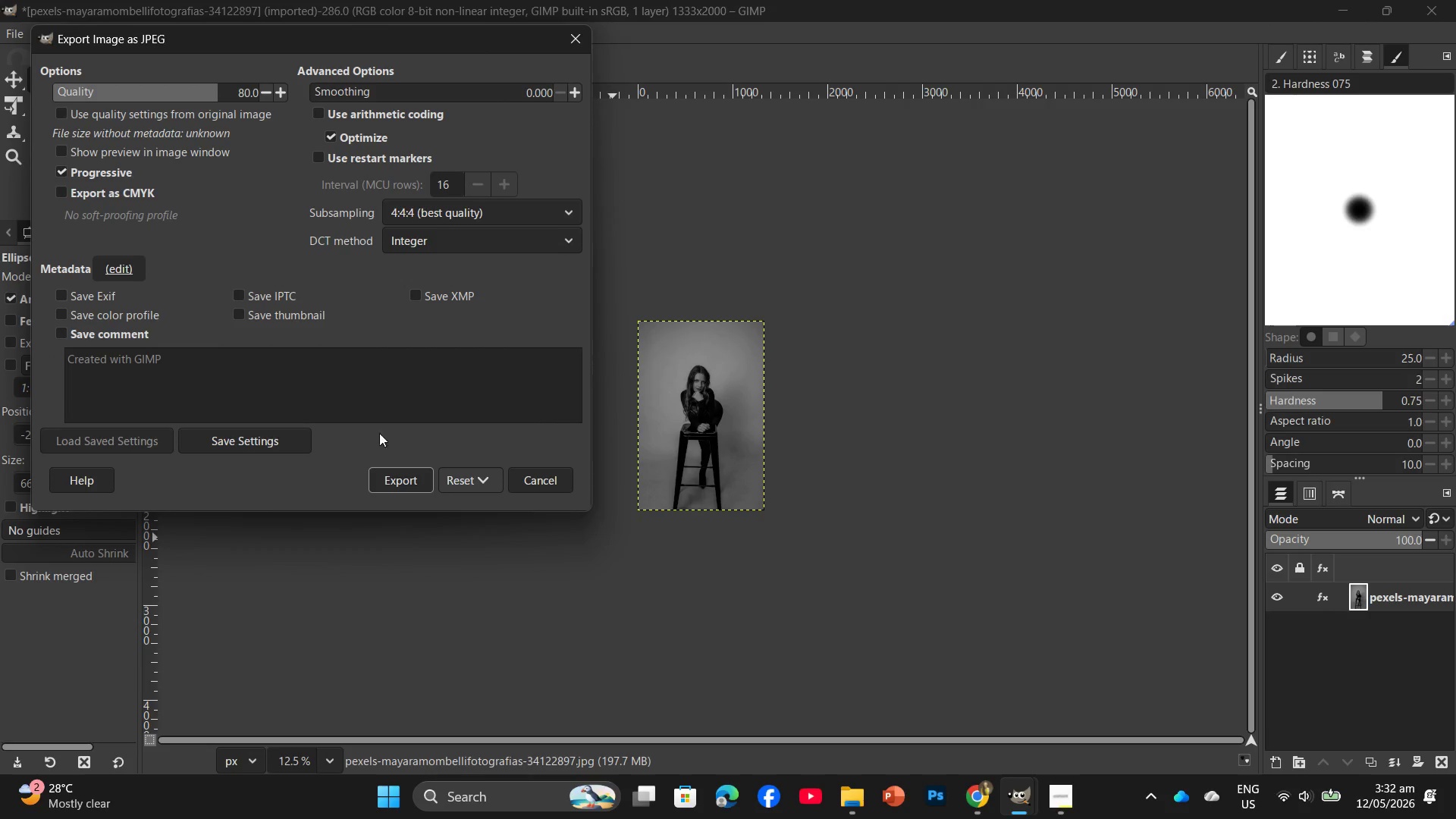 
left_click([425, 473])
 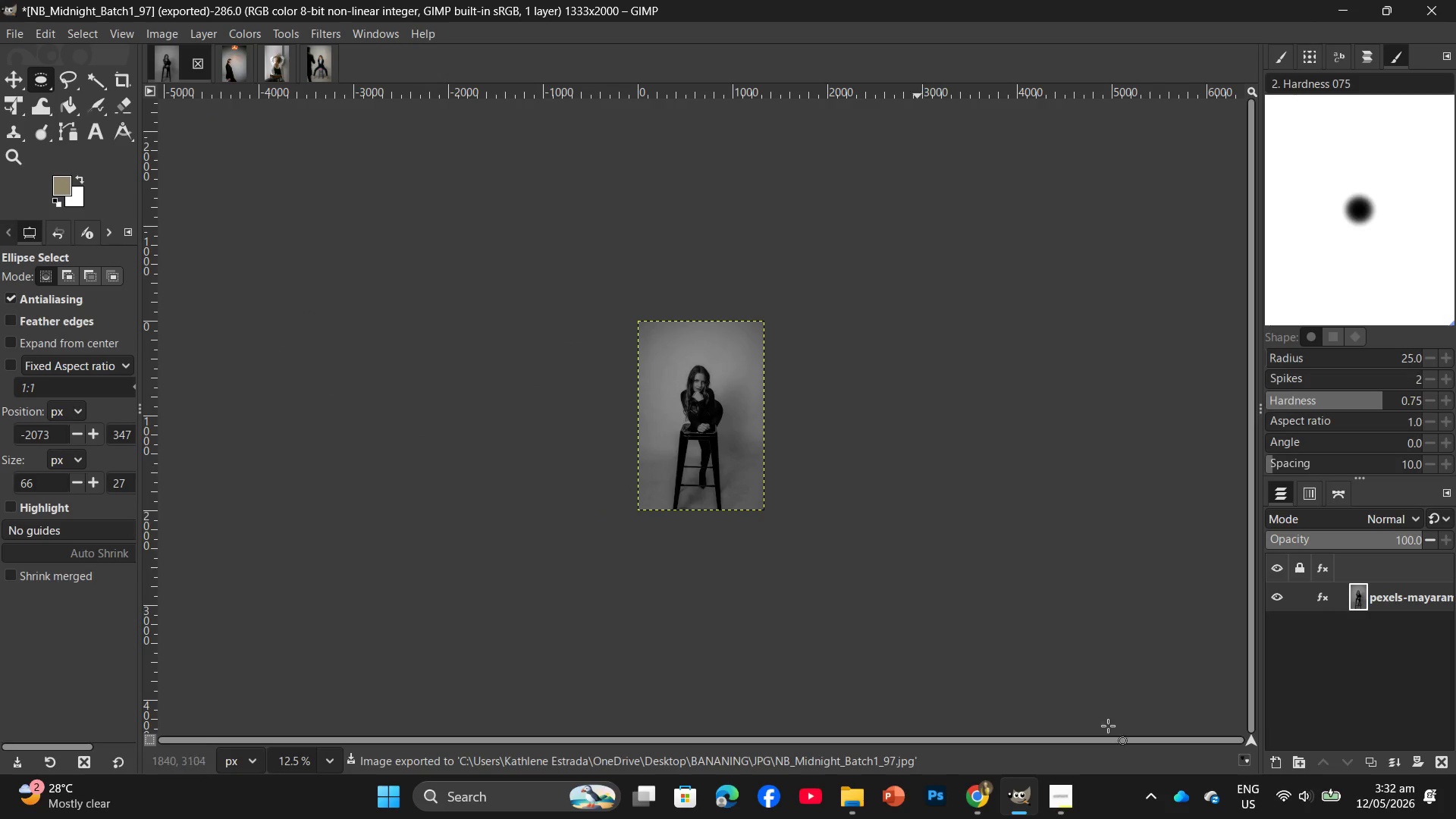 
left_click([977, 794])
 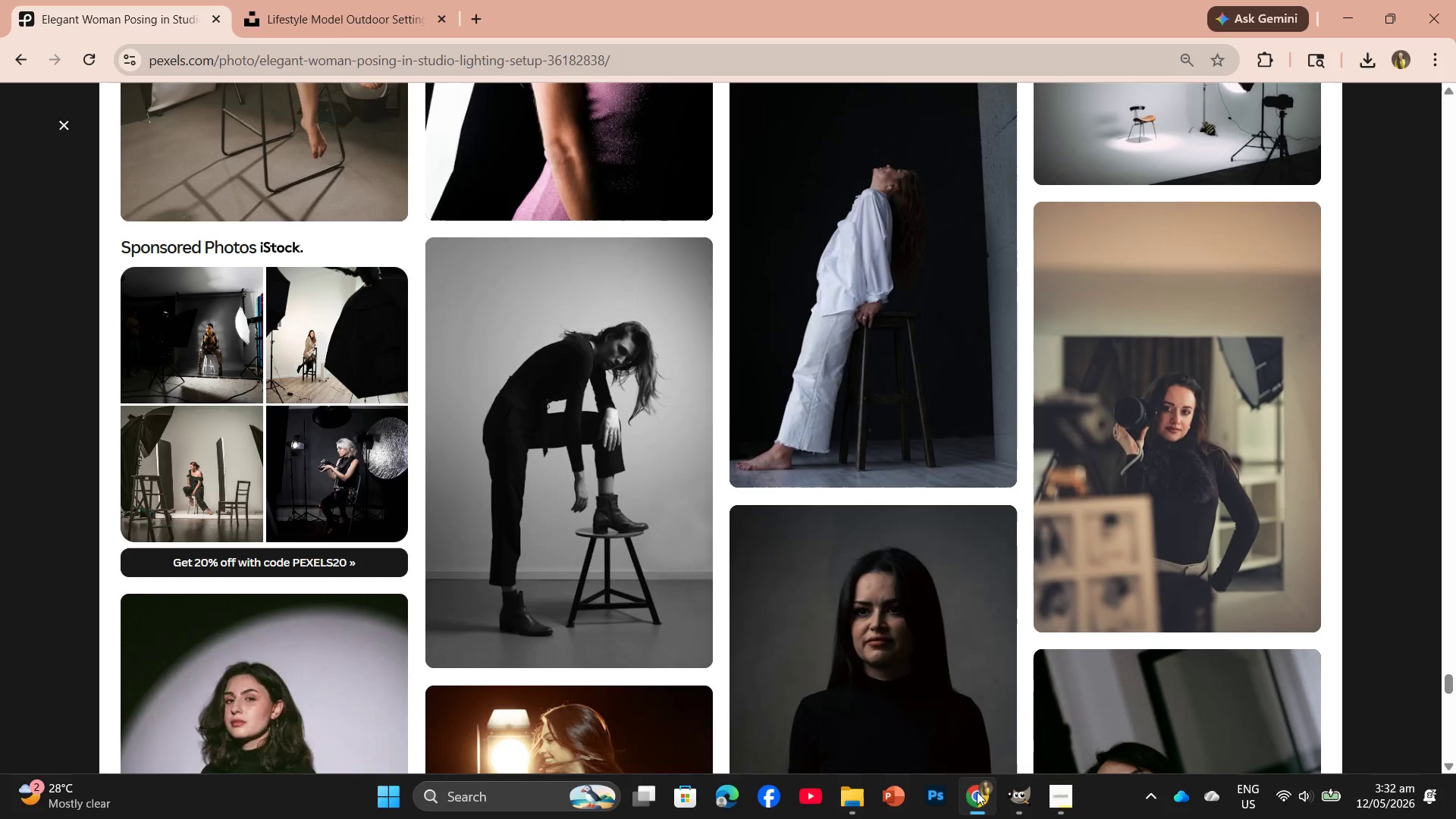 
scroll: coordinate [836, 516], scroll_direction: down, amount: 4.0
 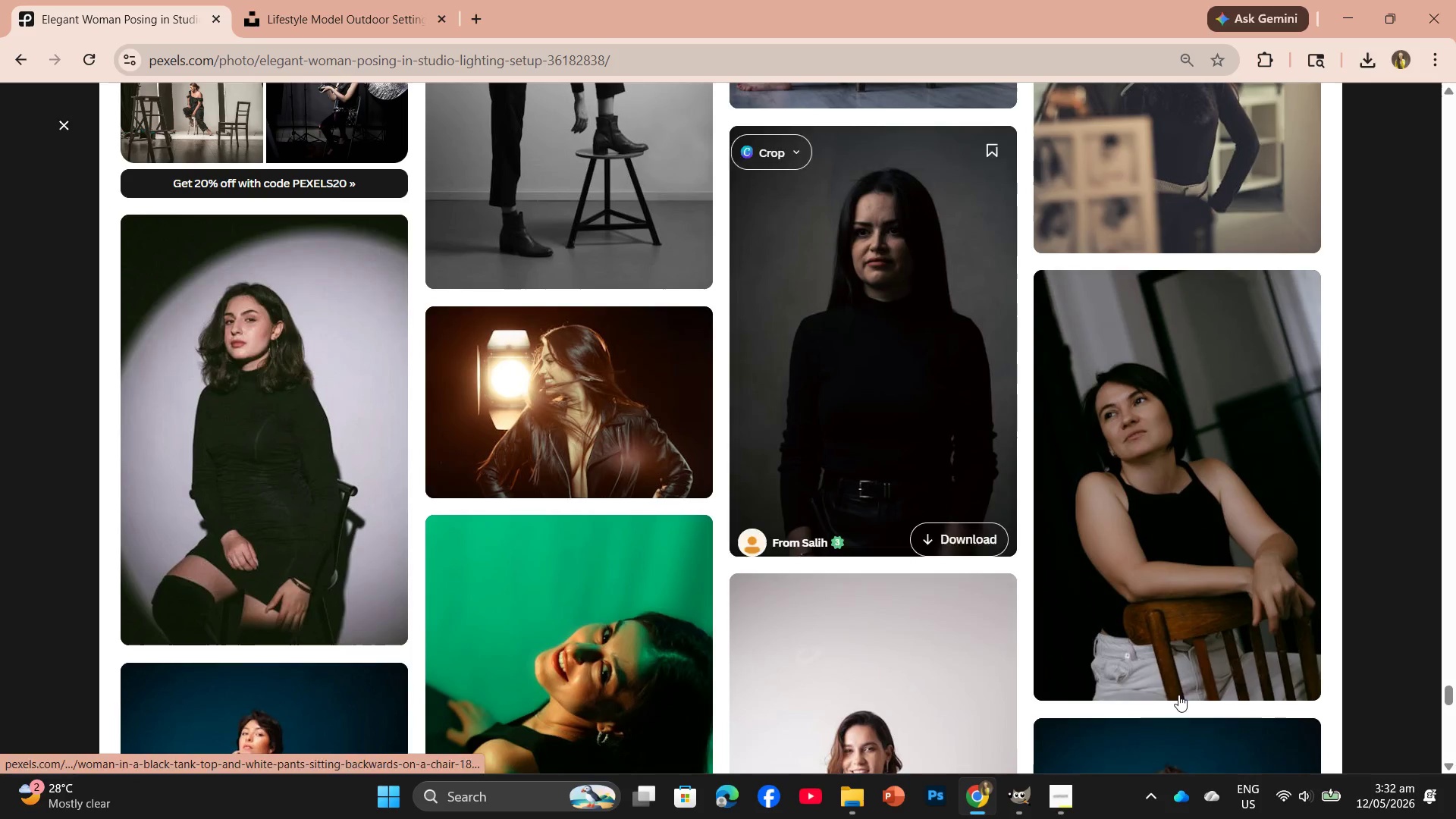 
mouse_move([1006, 777])
 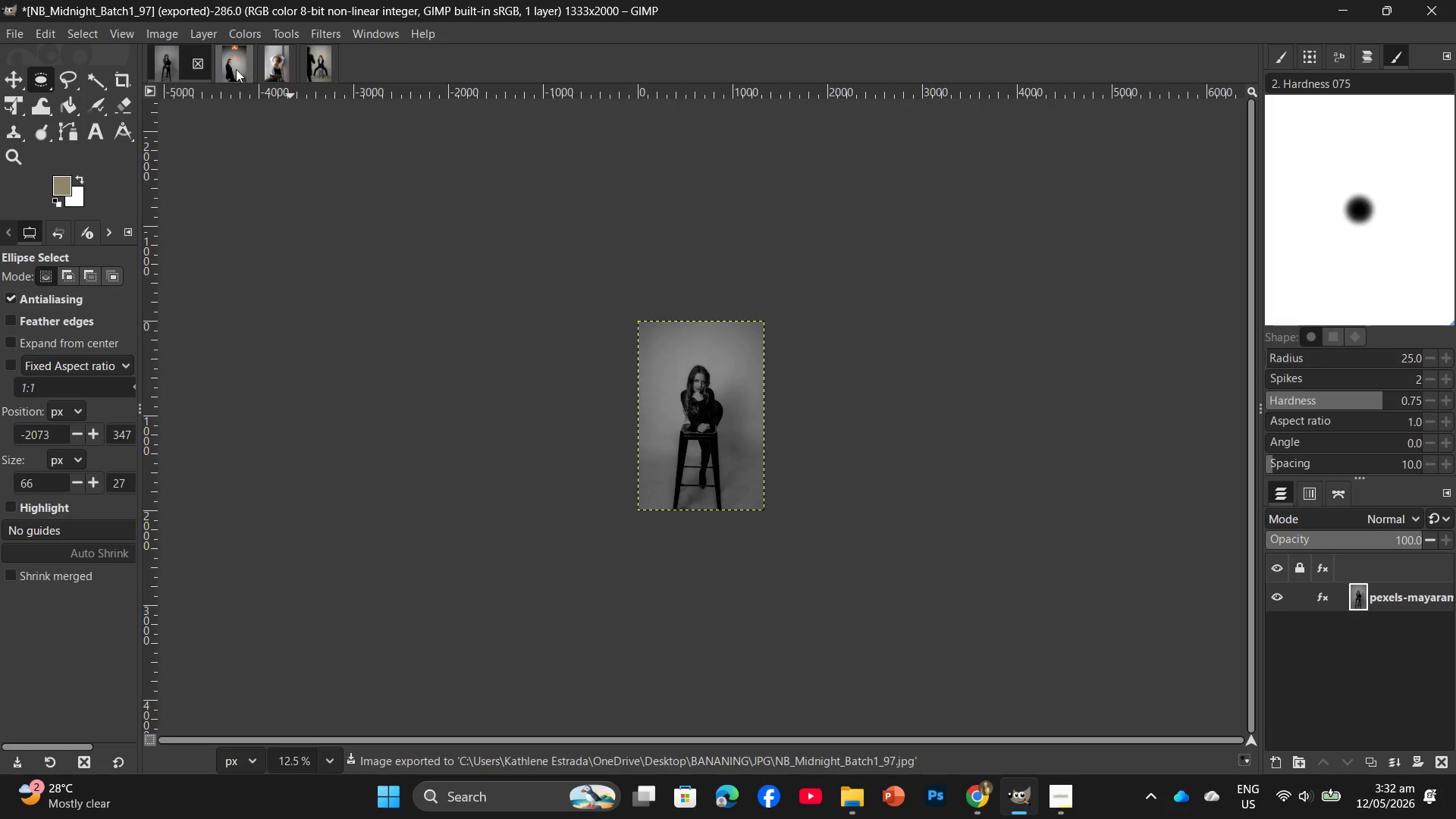 
left_click([201, 67])
 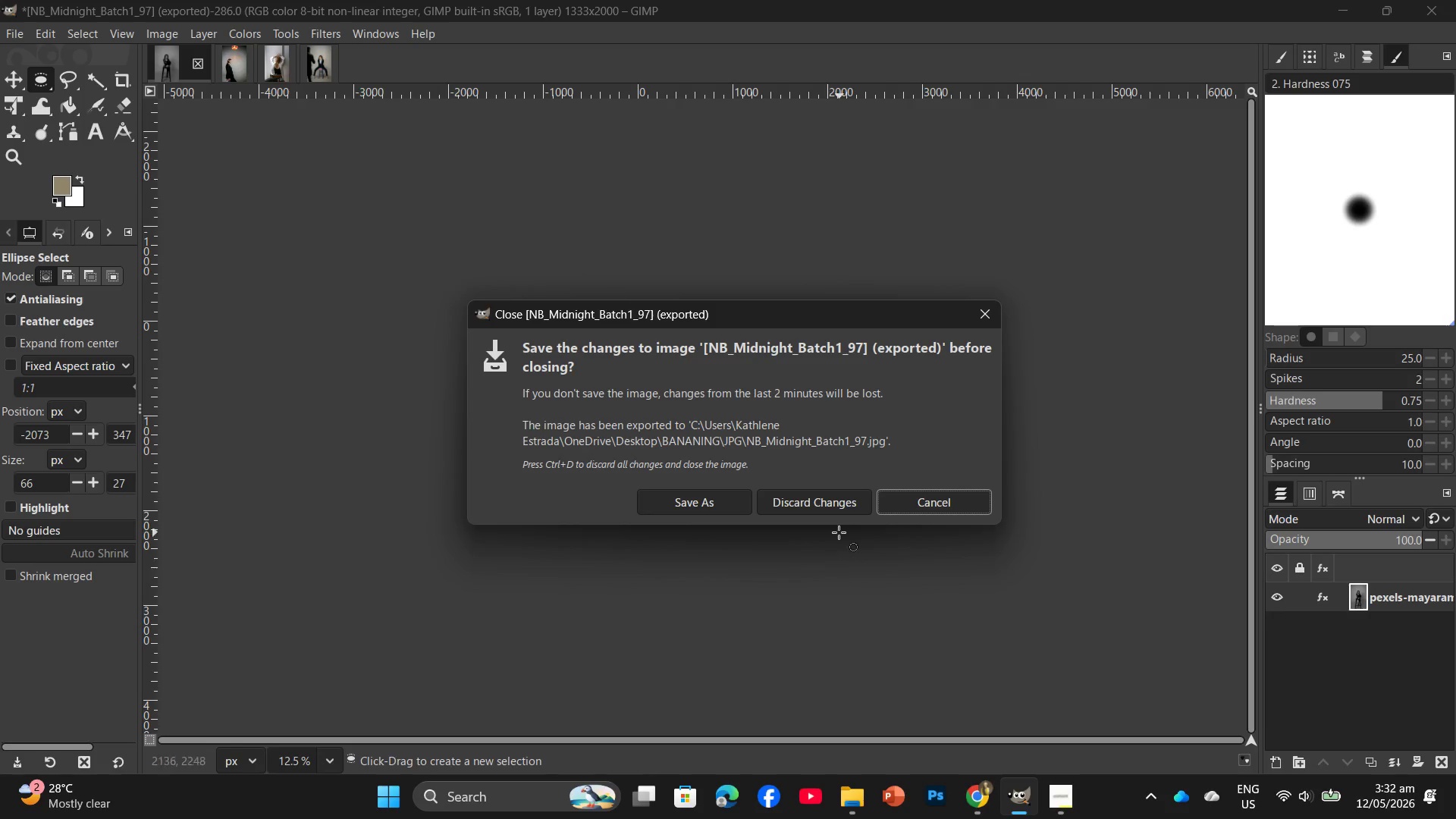 
left_click([827, 504])
 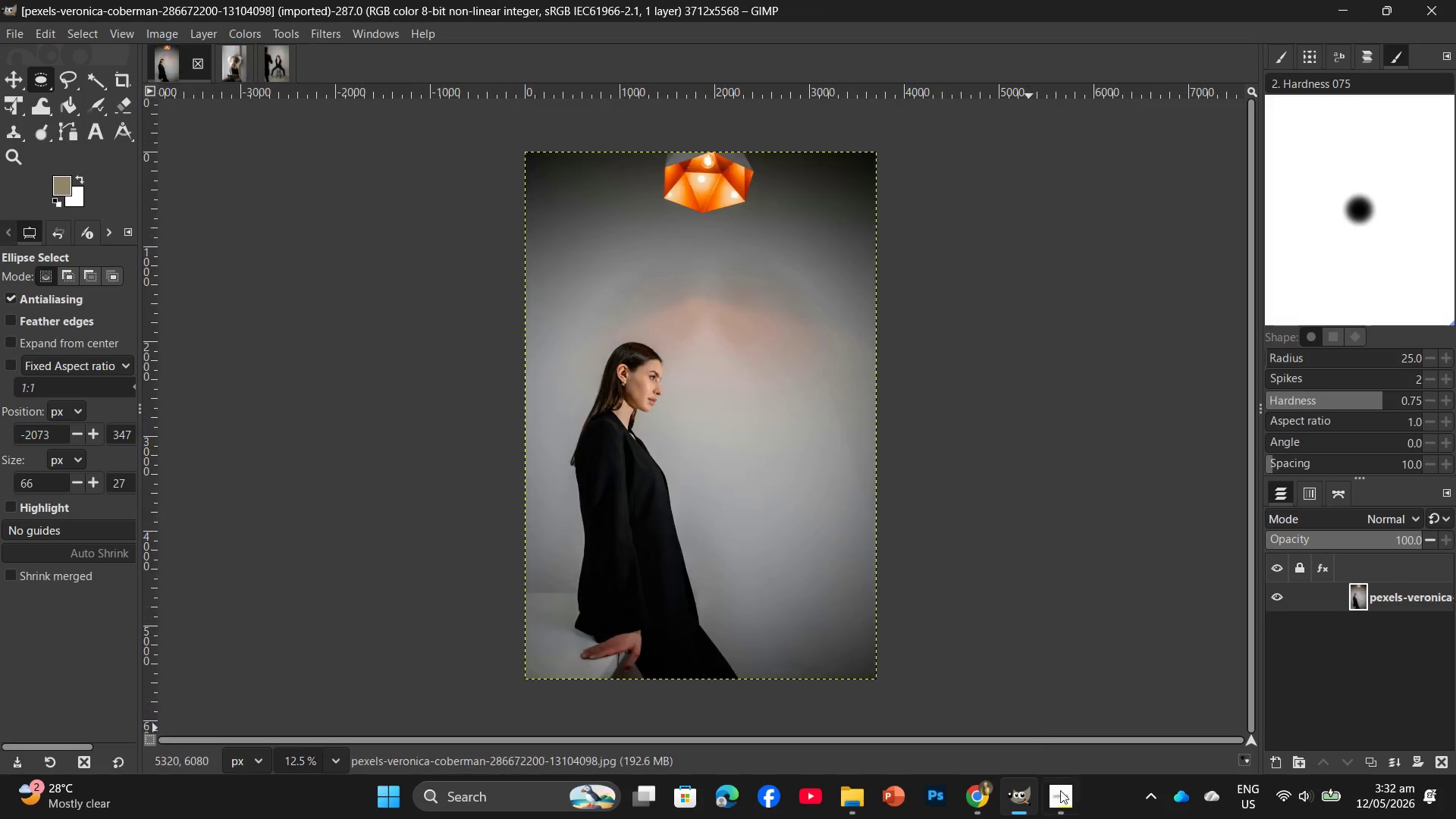 
left_click([1080, 802])